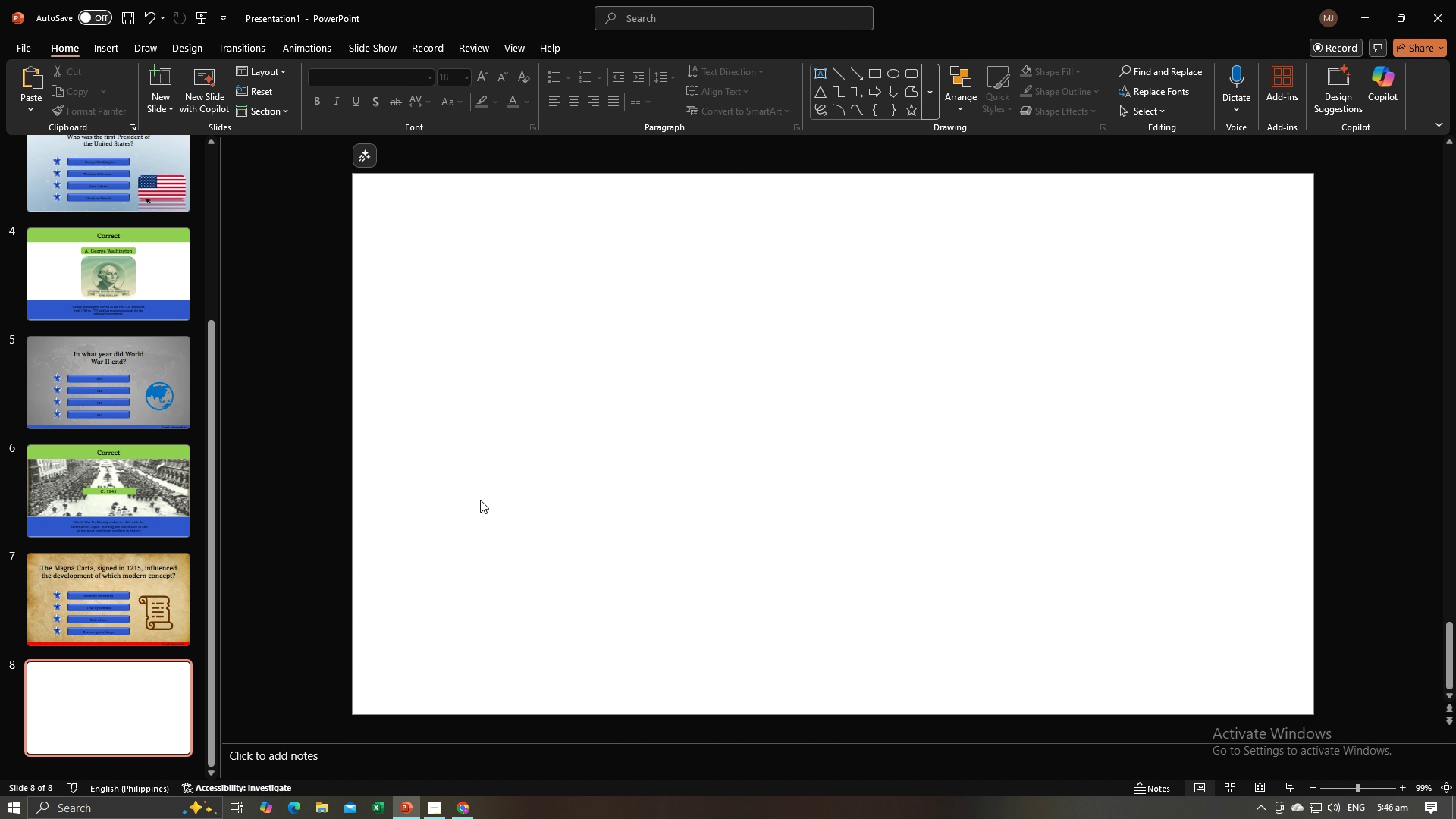 
key(Control+V)
 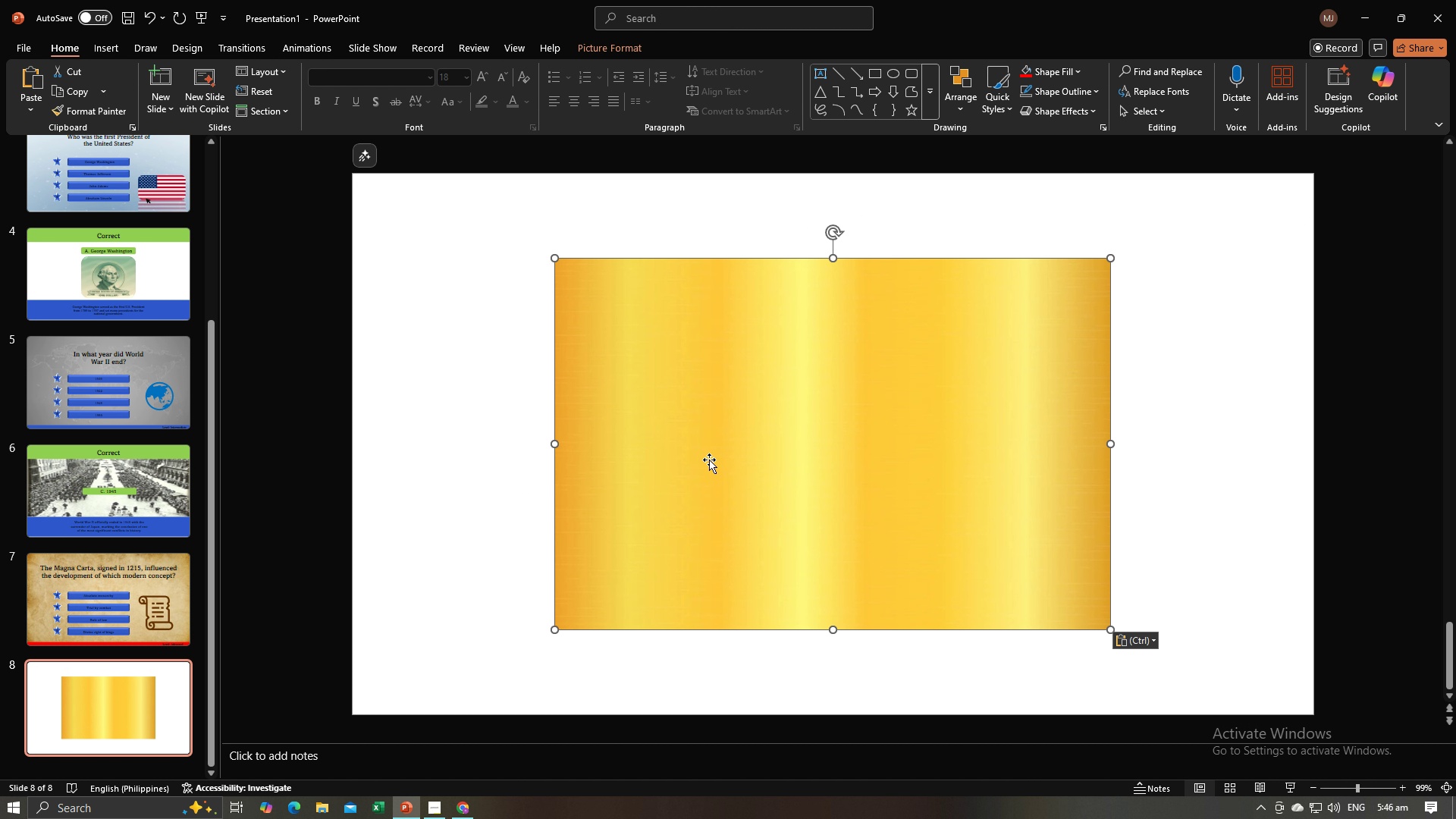 
left_click_drag(start_coordinate=[752, 462], to_coordinate=[550, 380])
 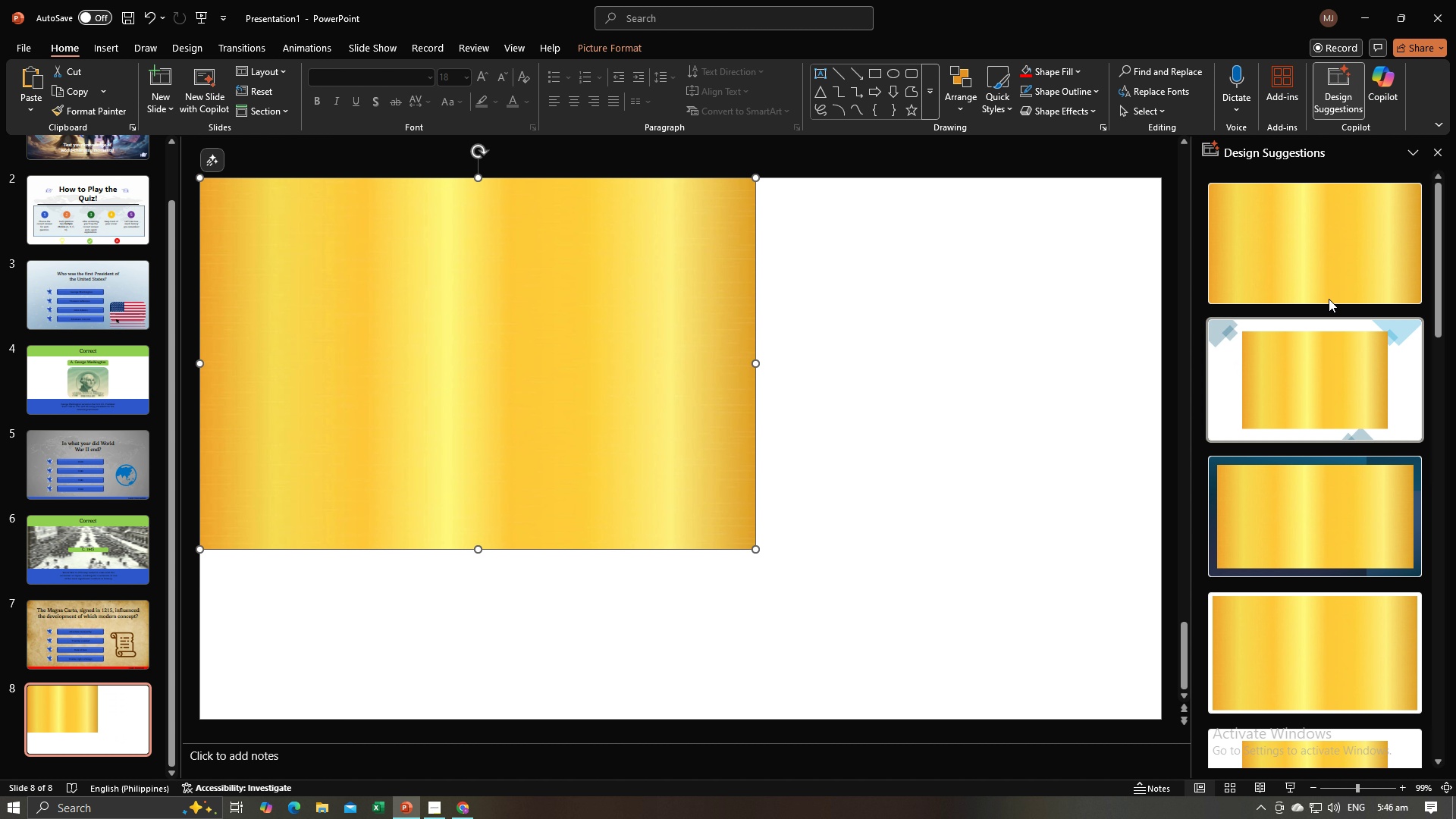 
left_click([1344, 259])
 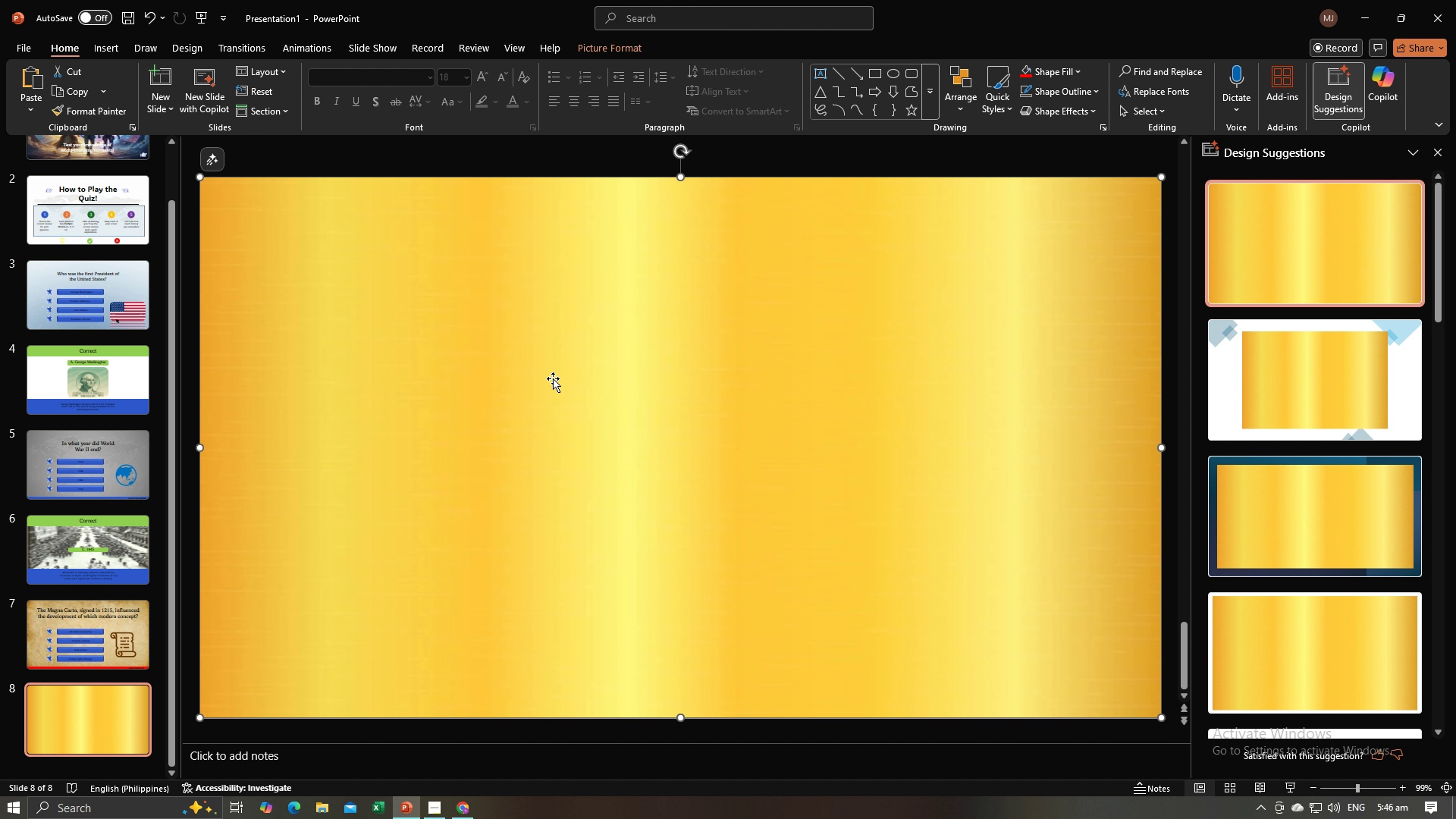 
key(Alt+AltLeft)
 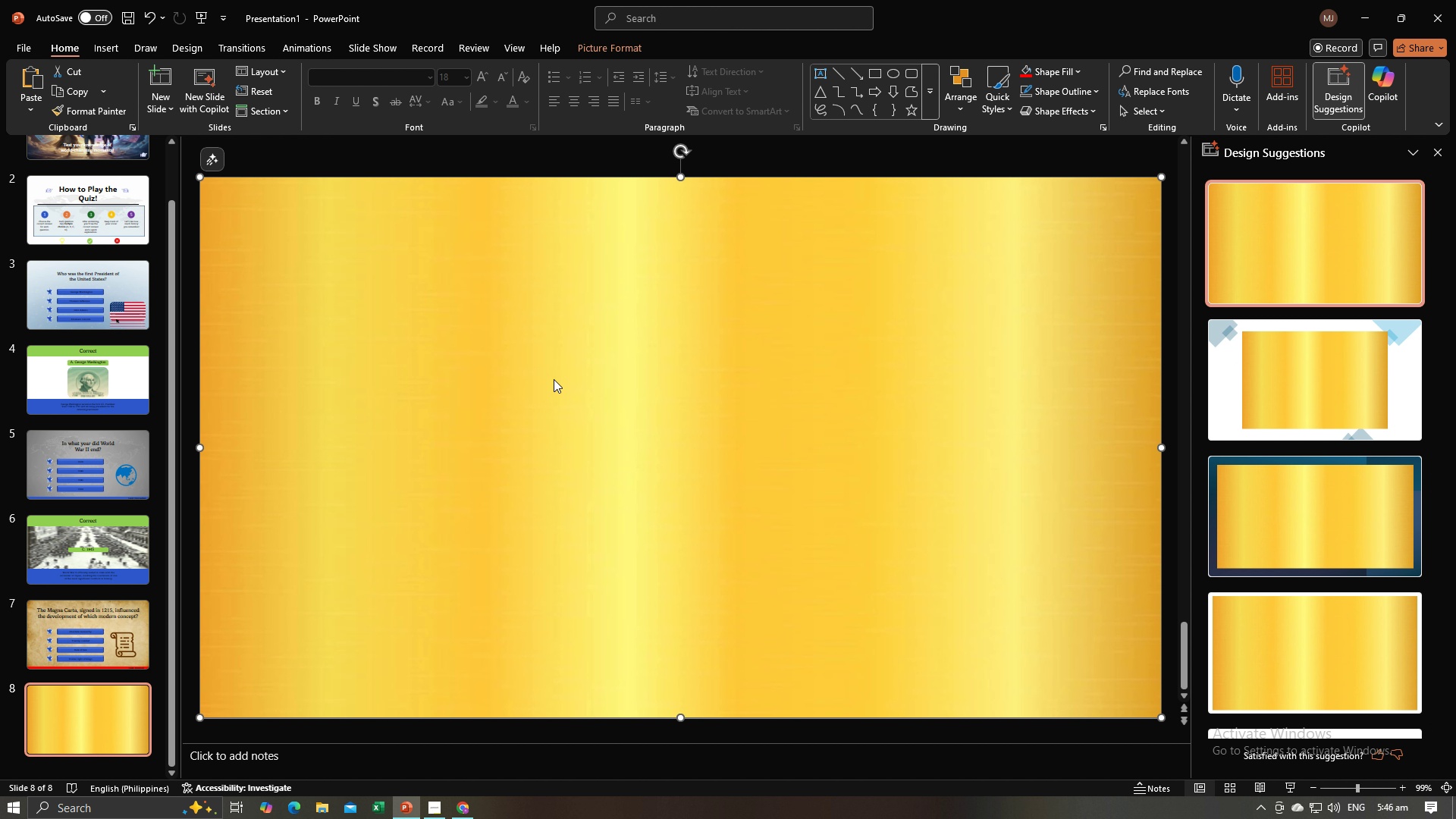 
key(Alt+Tab)
 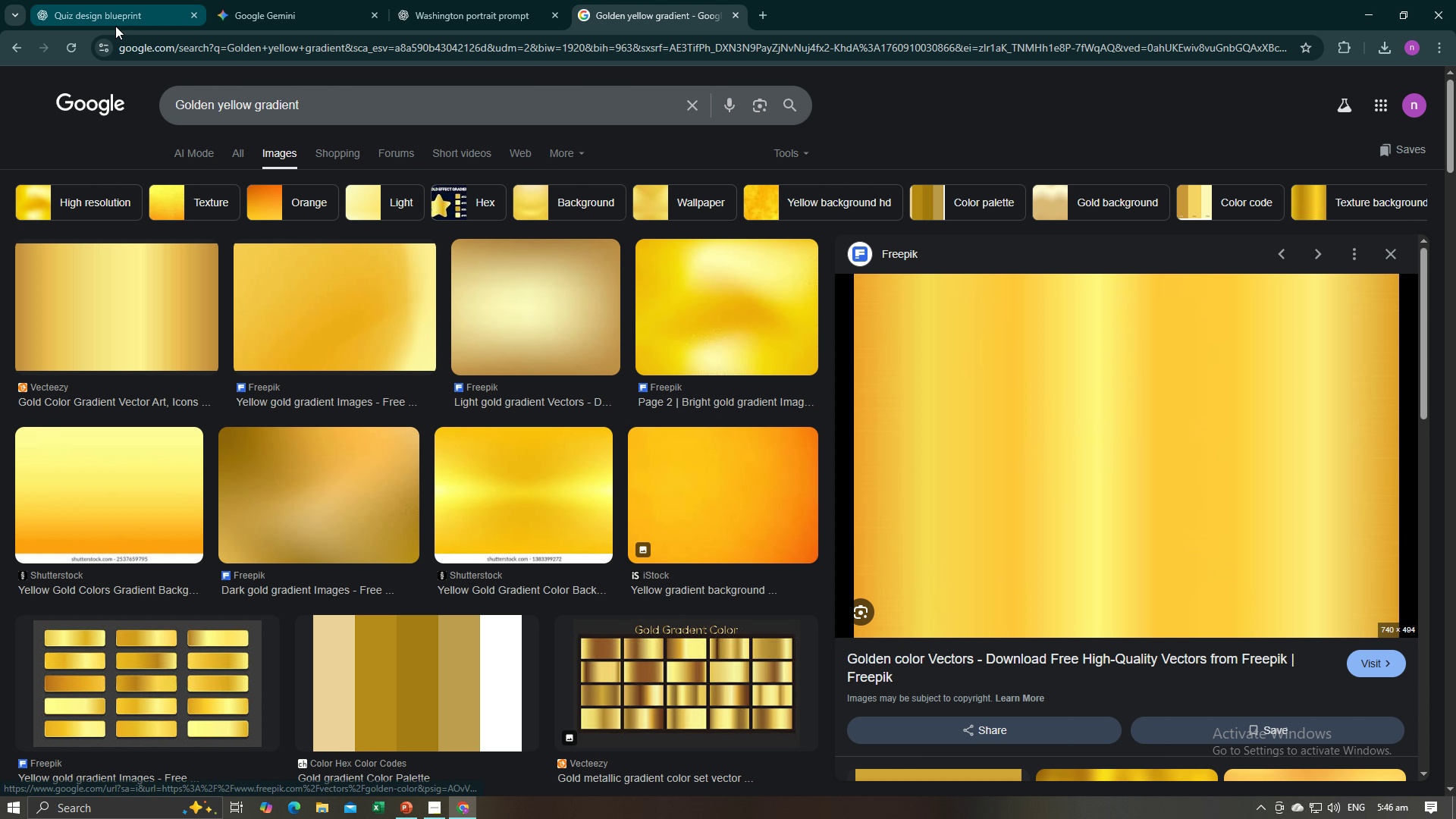 
double_click([112, 21])
 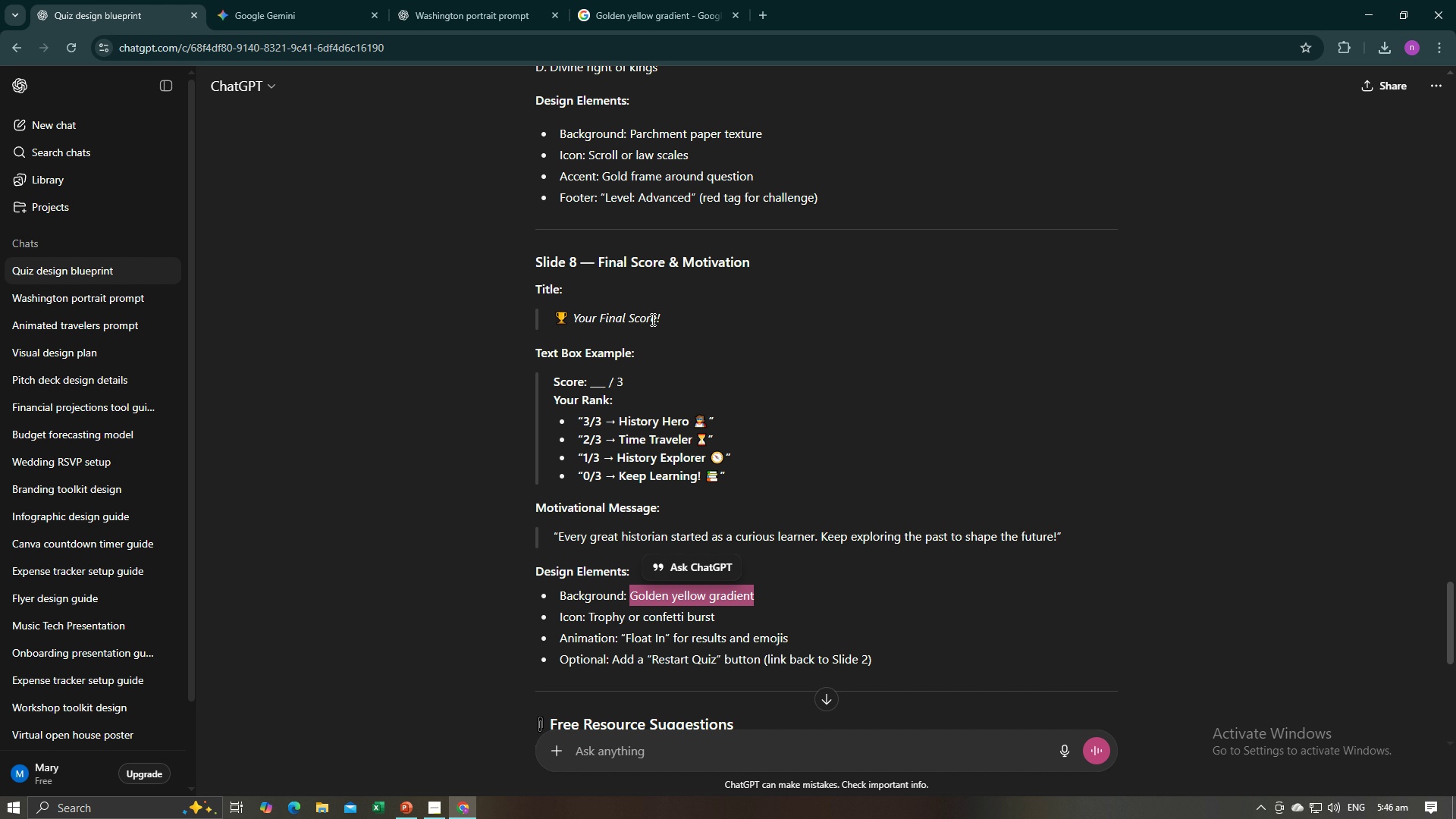 
left_click_drag(start_coordinate=[661, 316], to_coordinate=[573, 319])
 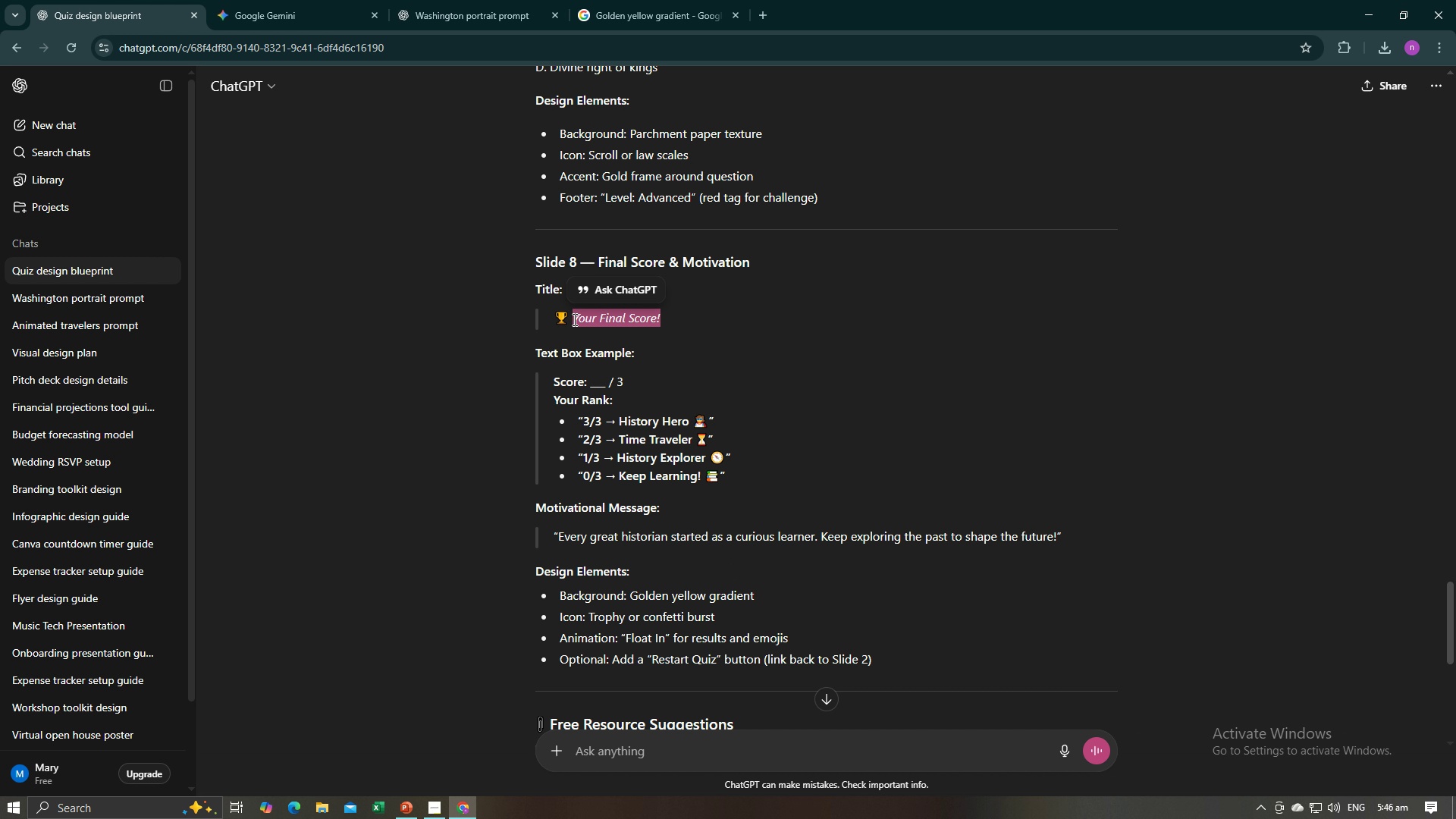 
key(Control+C)
 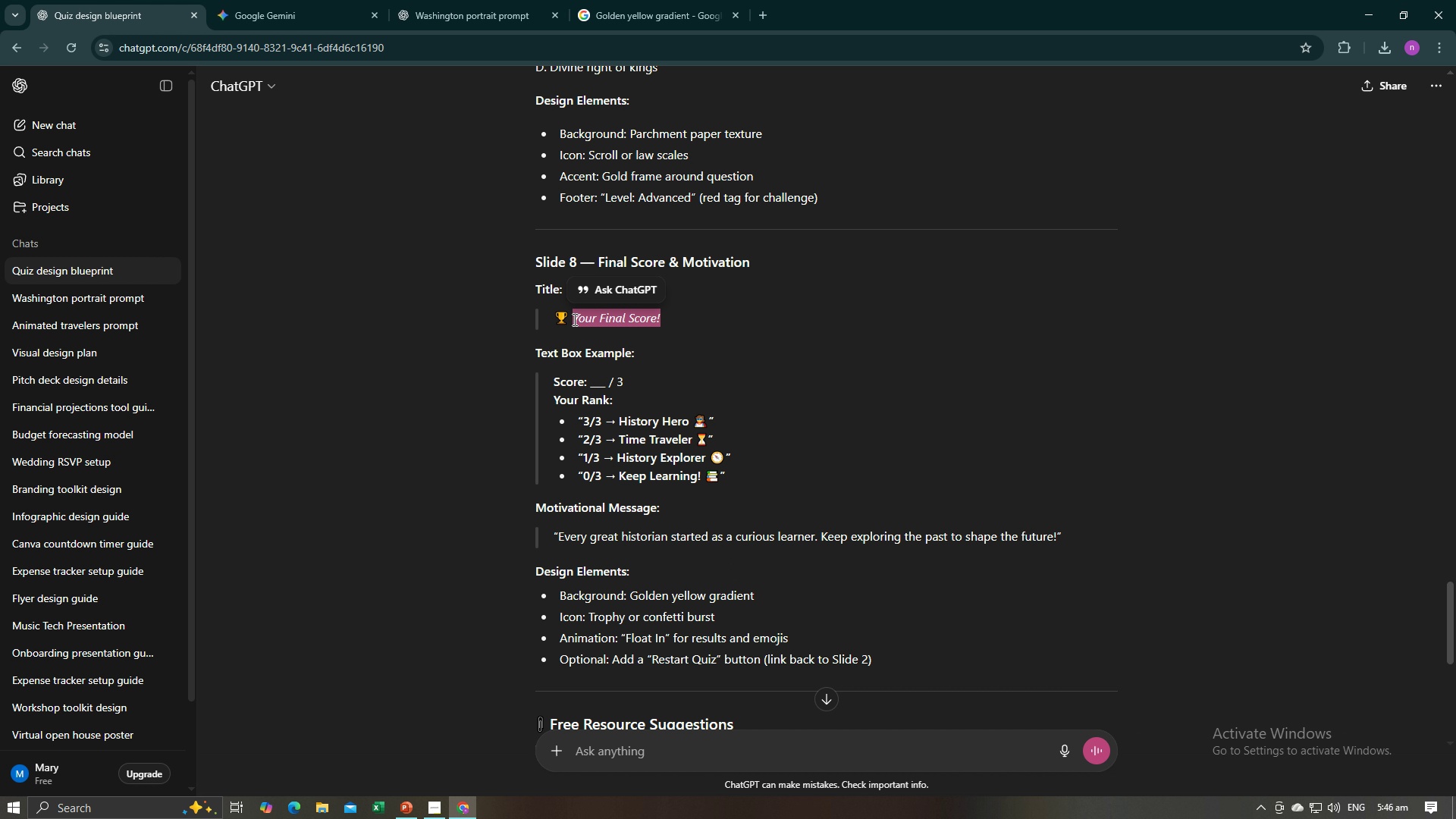 
key(Control+C)
 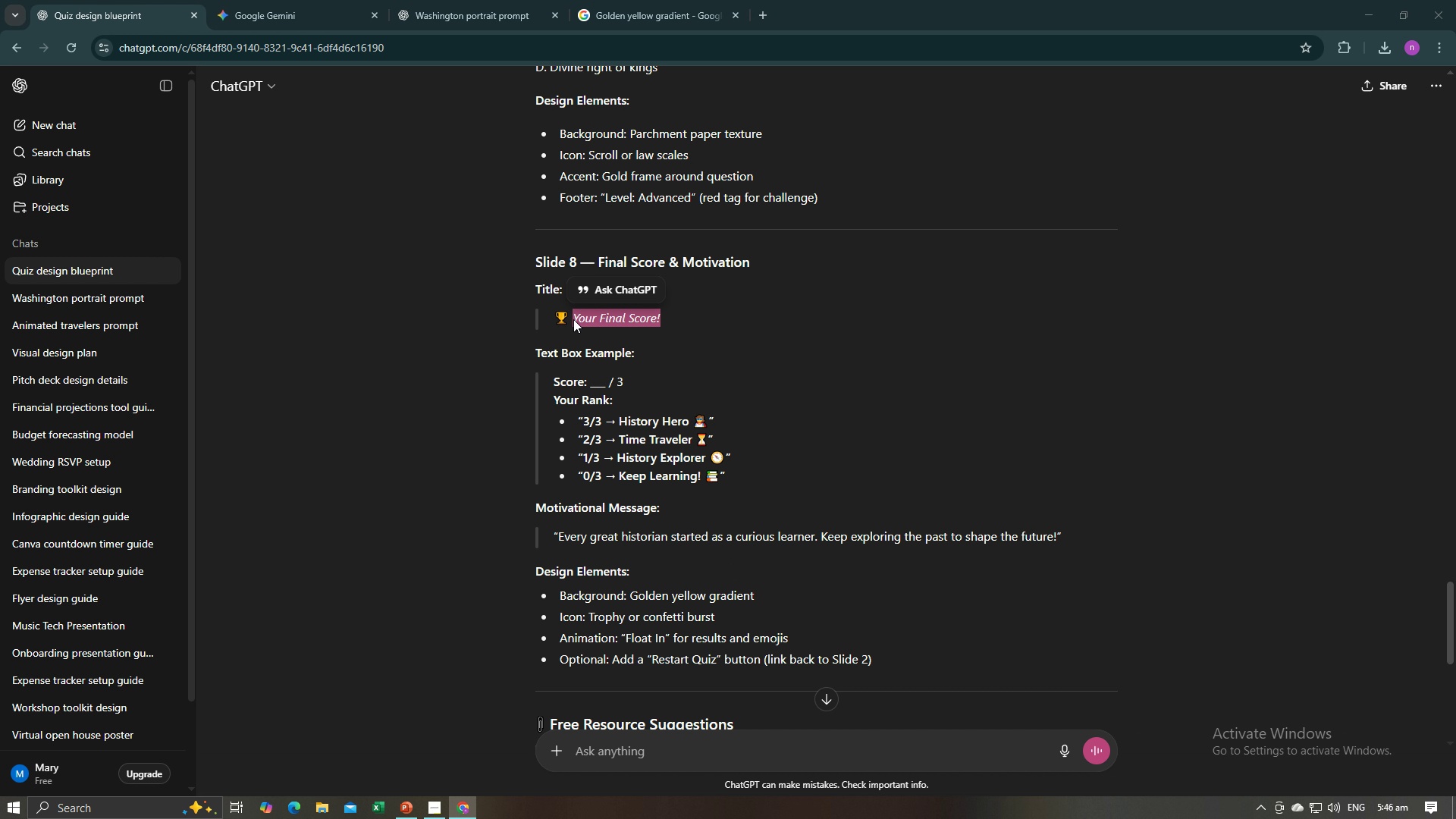 
key(Alt+AltLeft)
 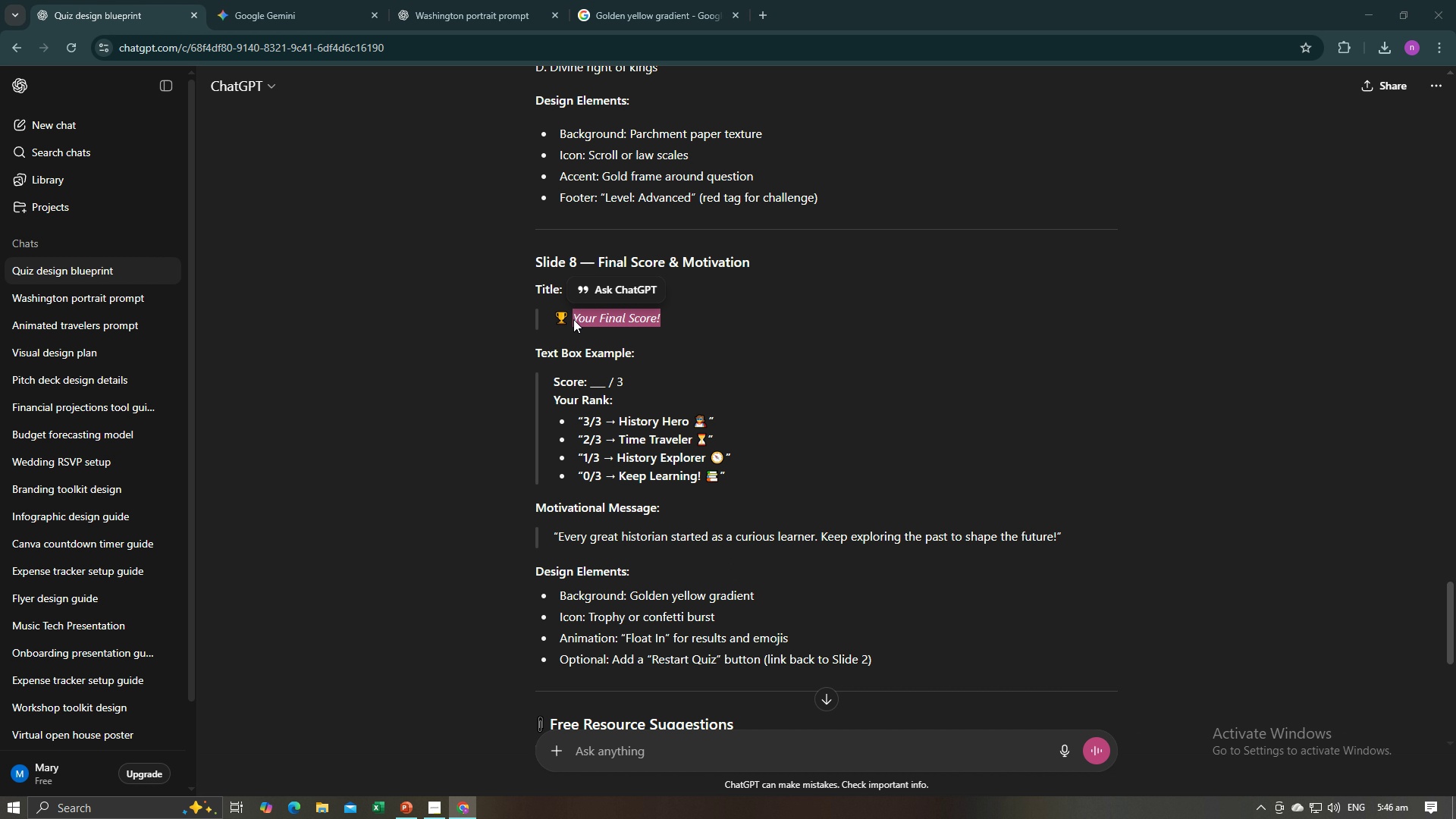 
key(Alt+Tab)
 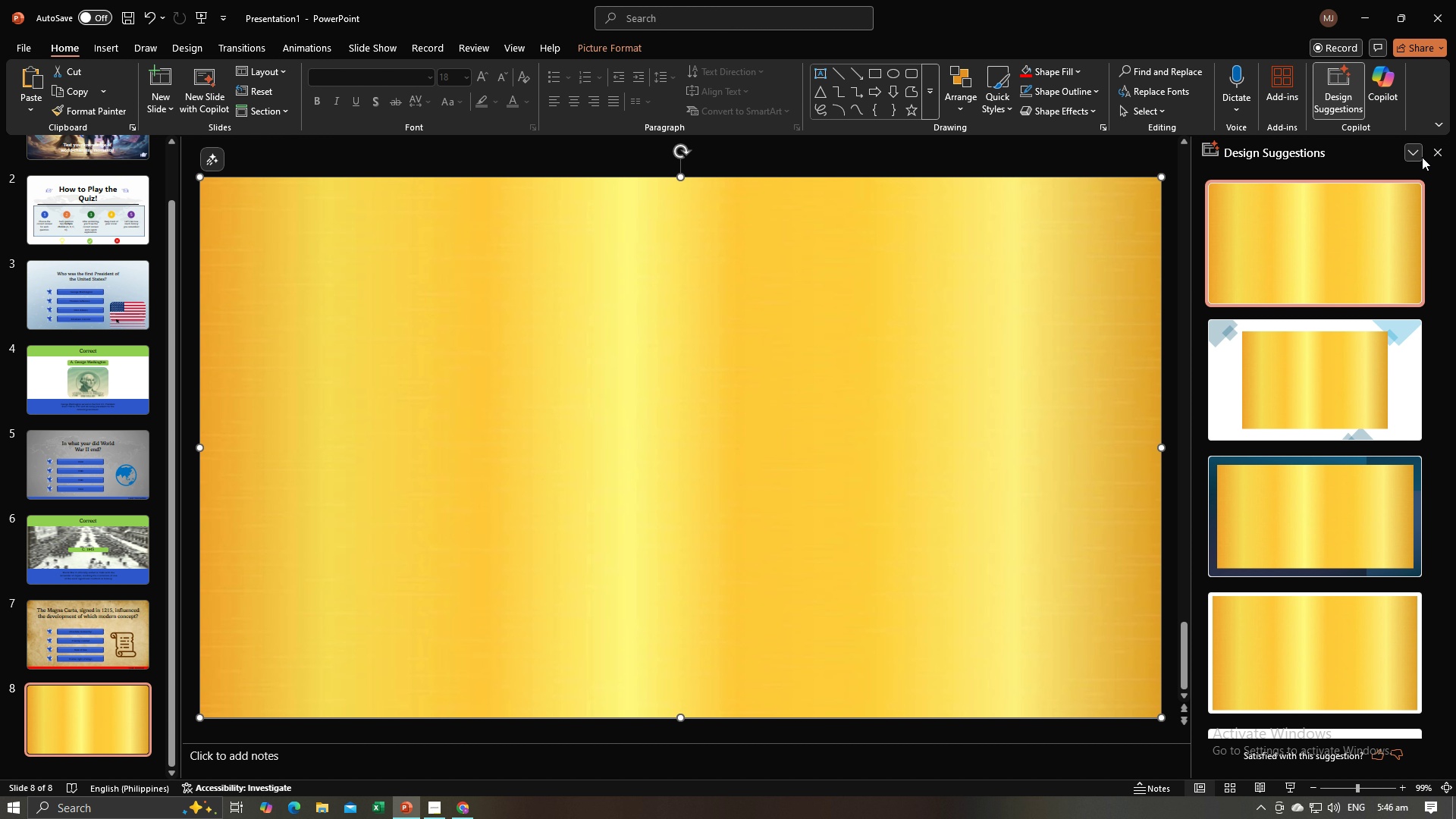 
left_click([1433, 153])
 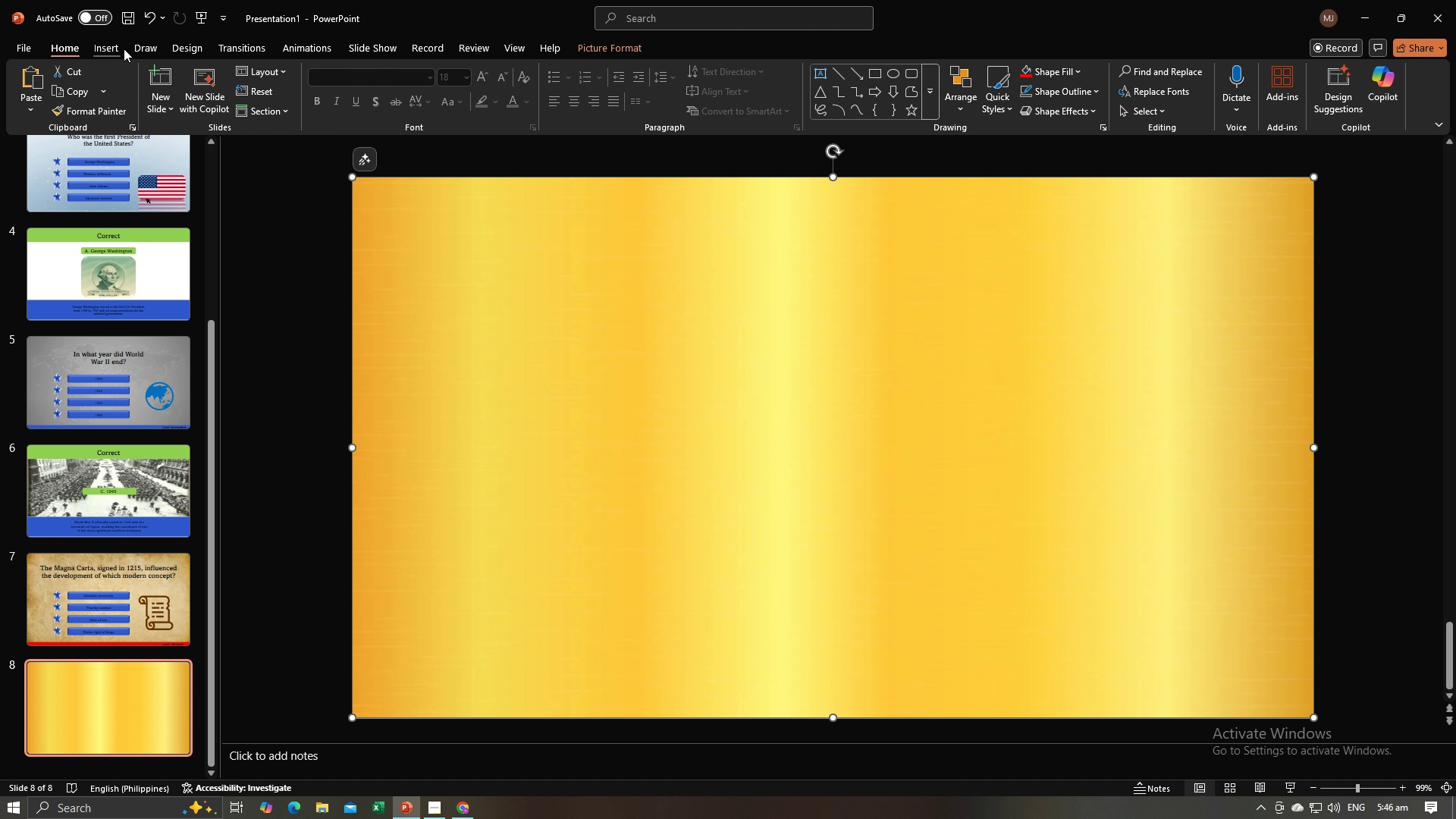 
left_click([116, 49])
 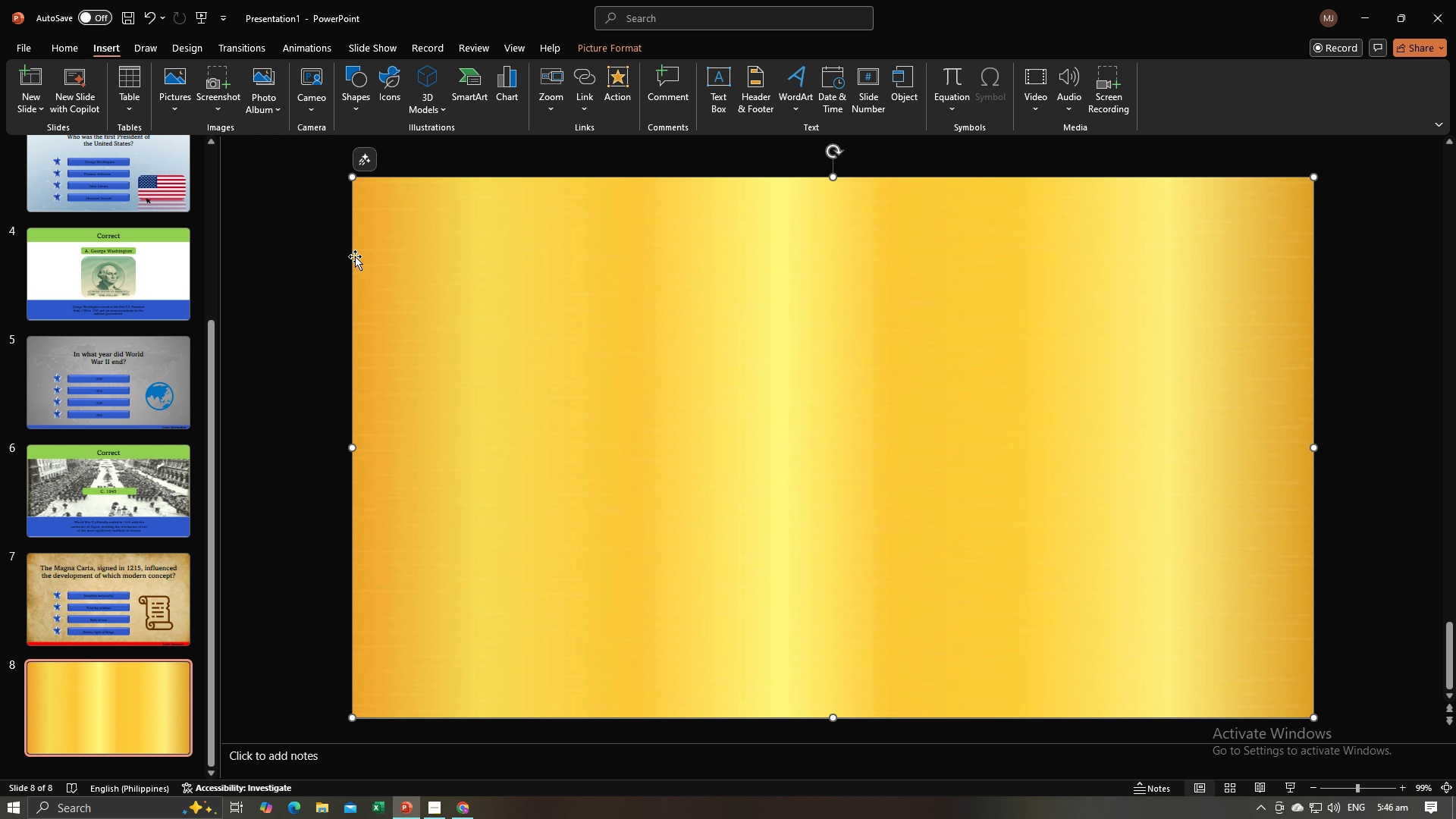 
left_click([292, 311])
 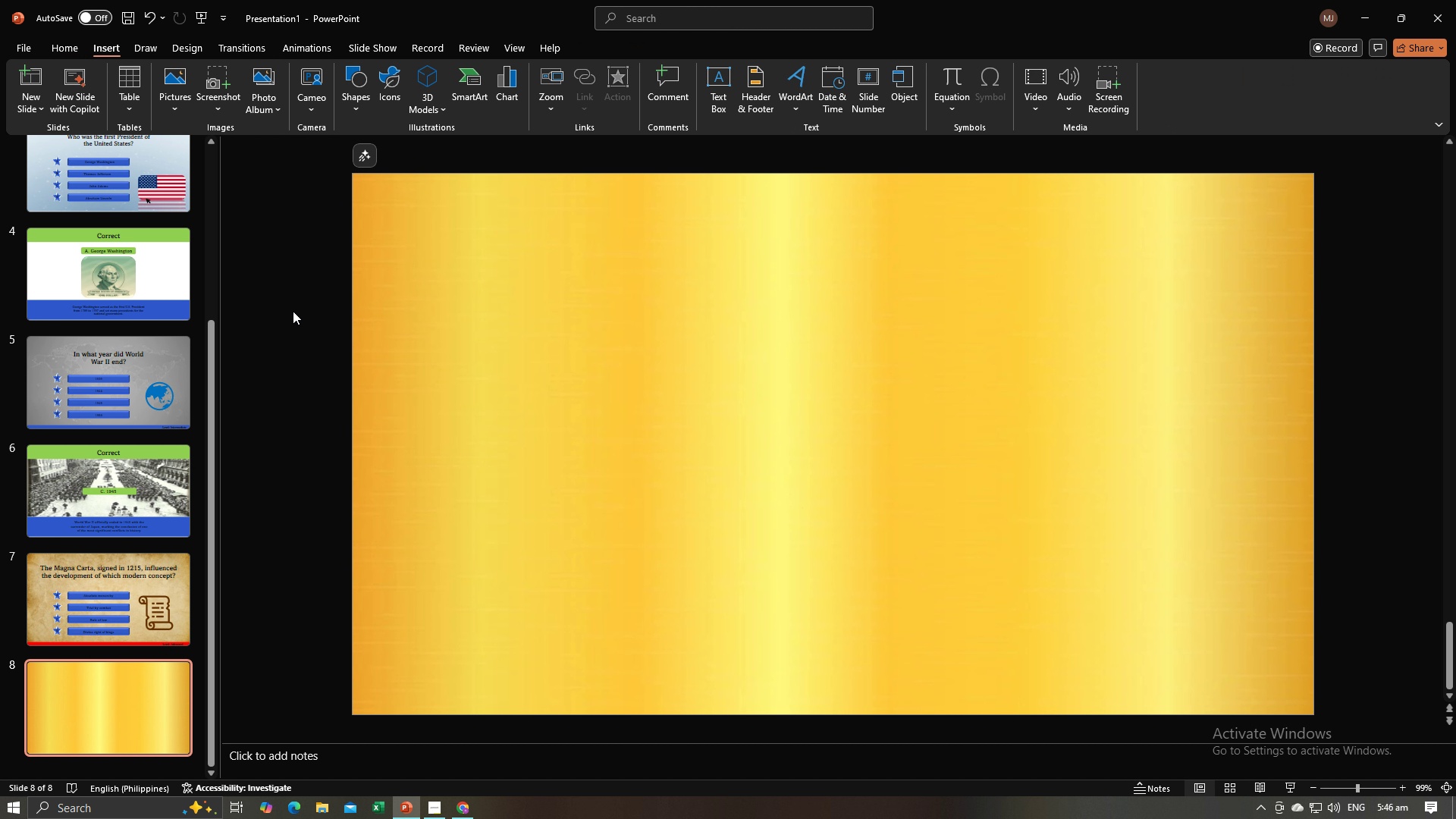 
key(Control+V)
 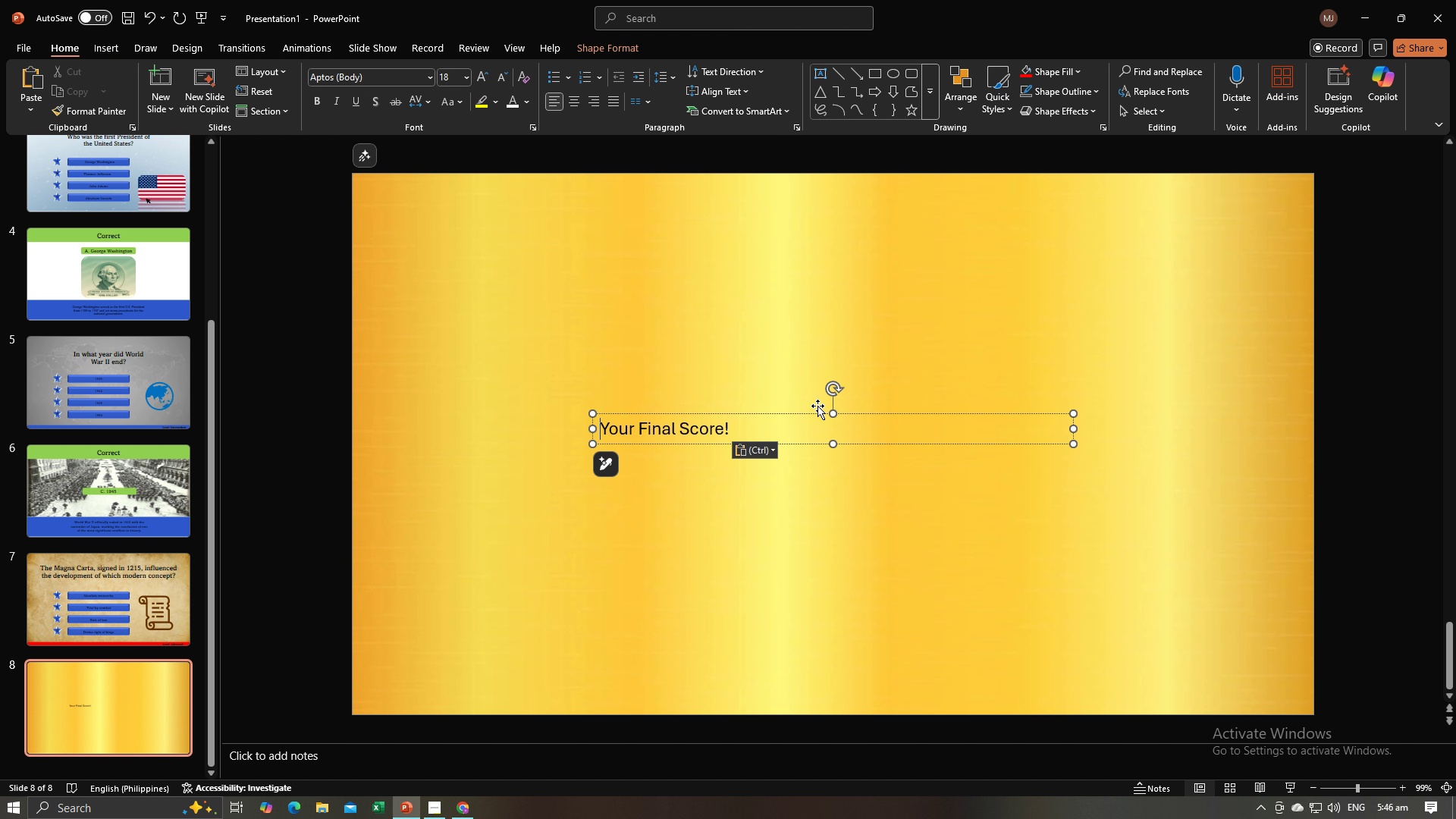 
key(Control+A)
 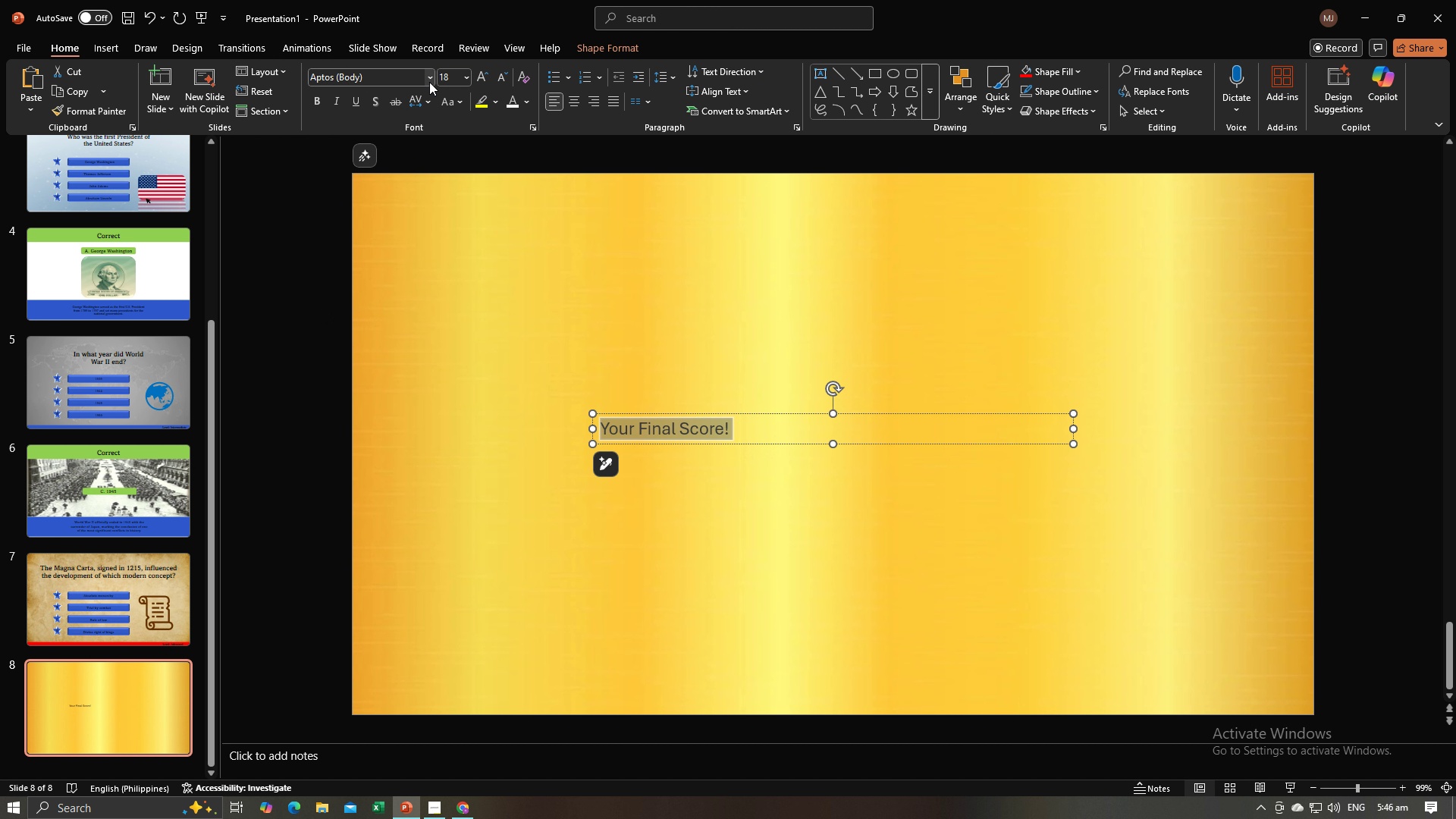 
left_click([429, 82])
 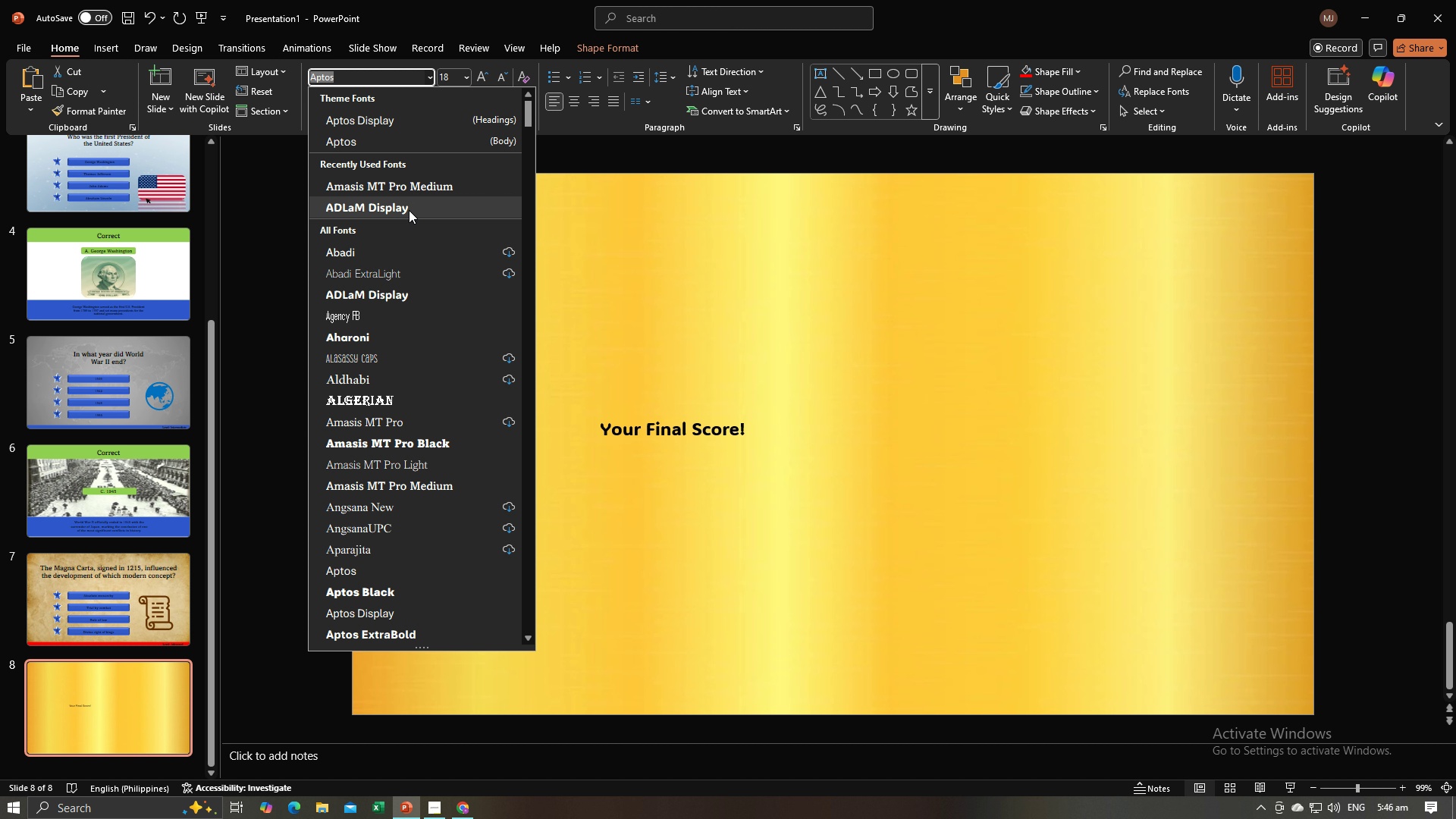 
left_click([409, 207])
 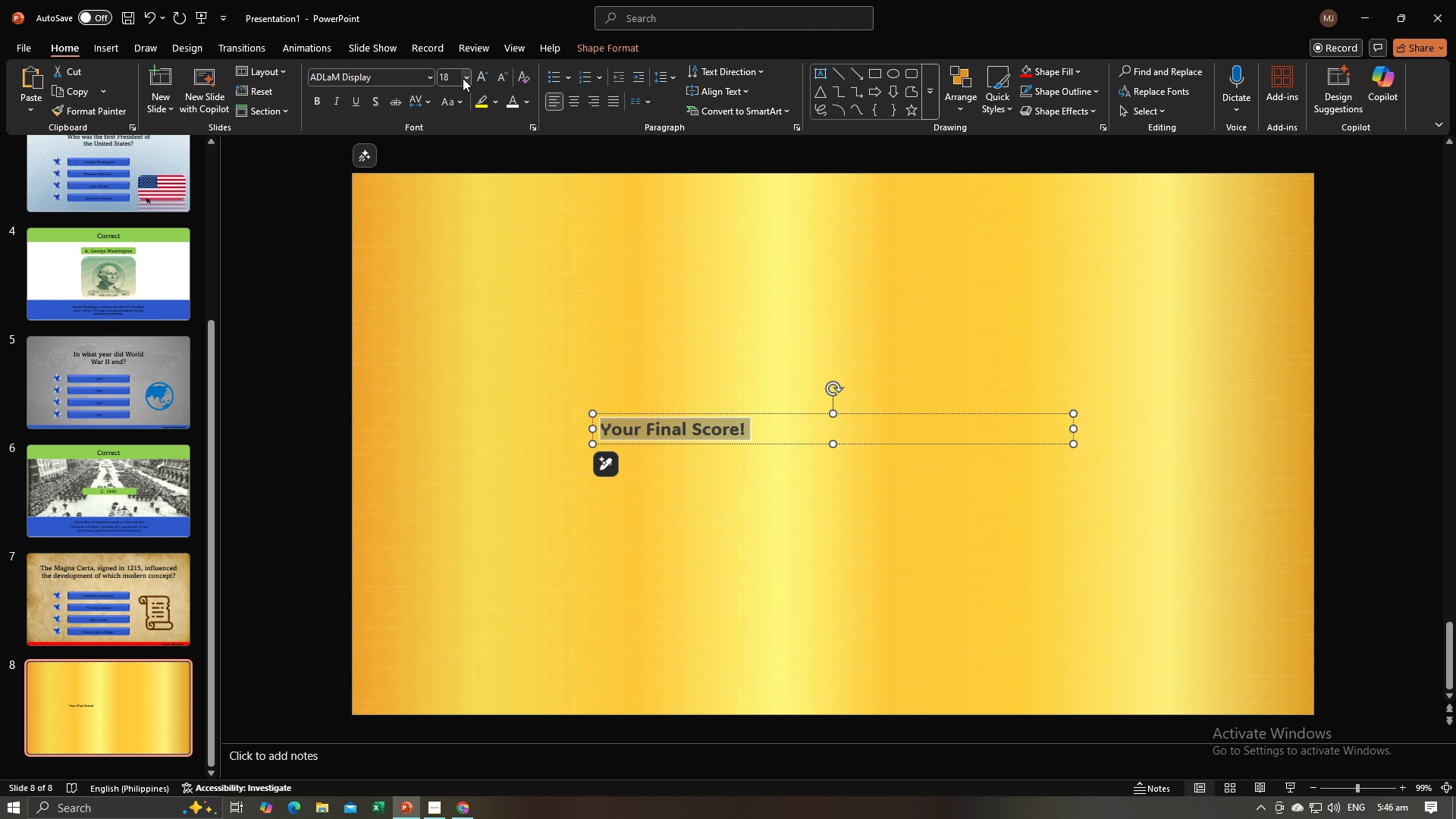 
left_click([466, 77])
 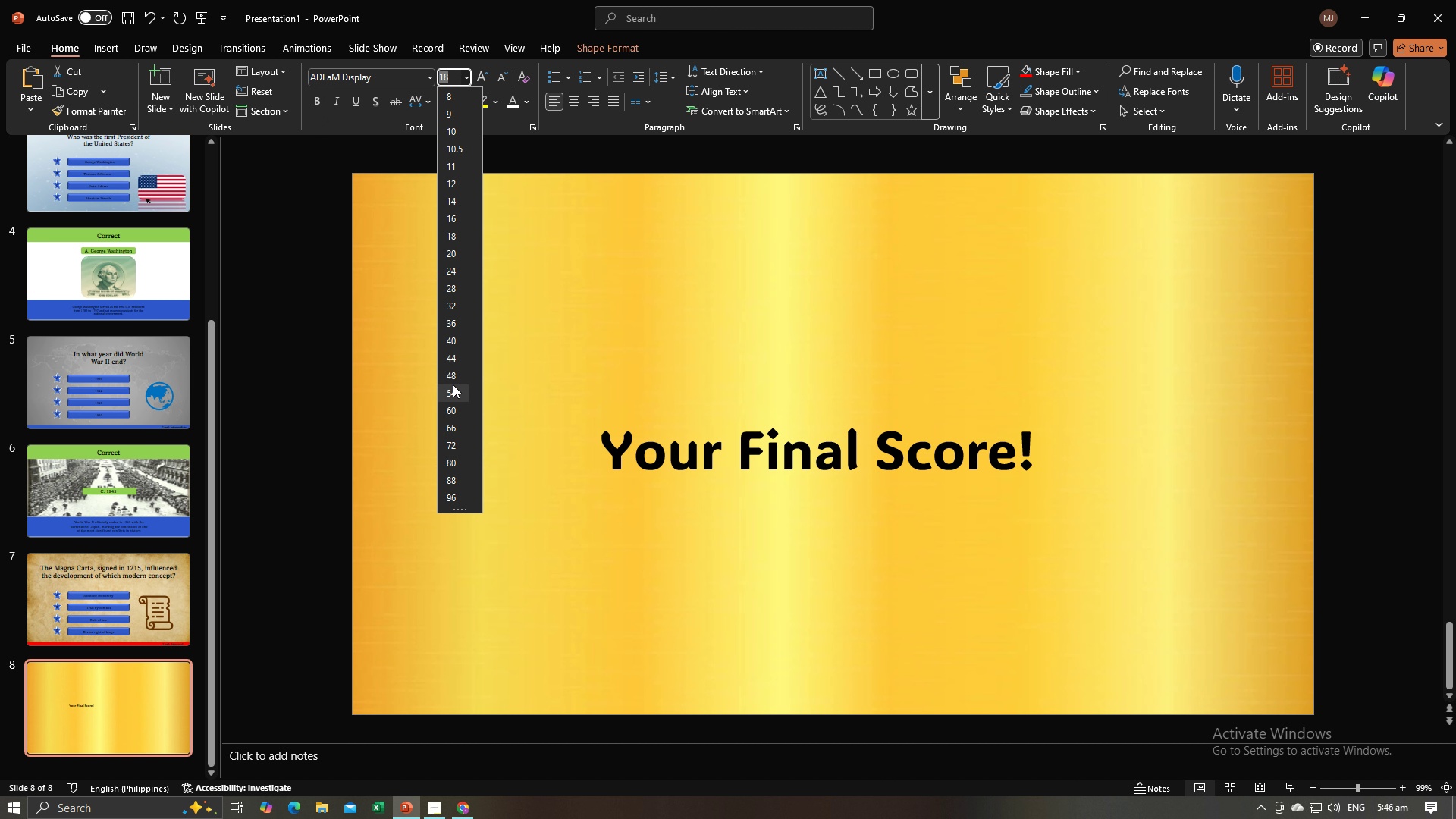 
left_click([453, 384])
 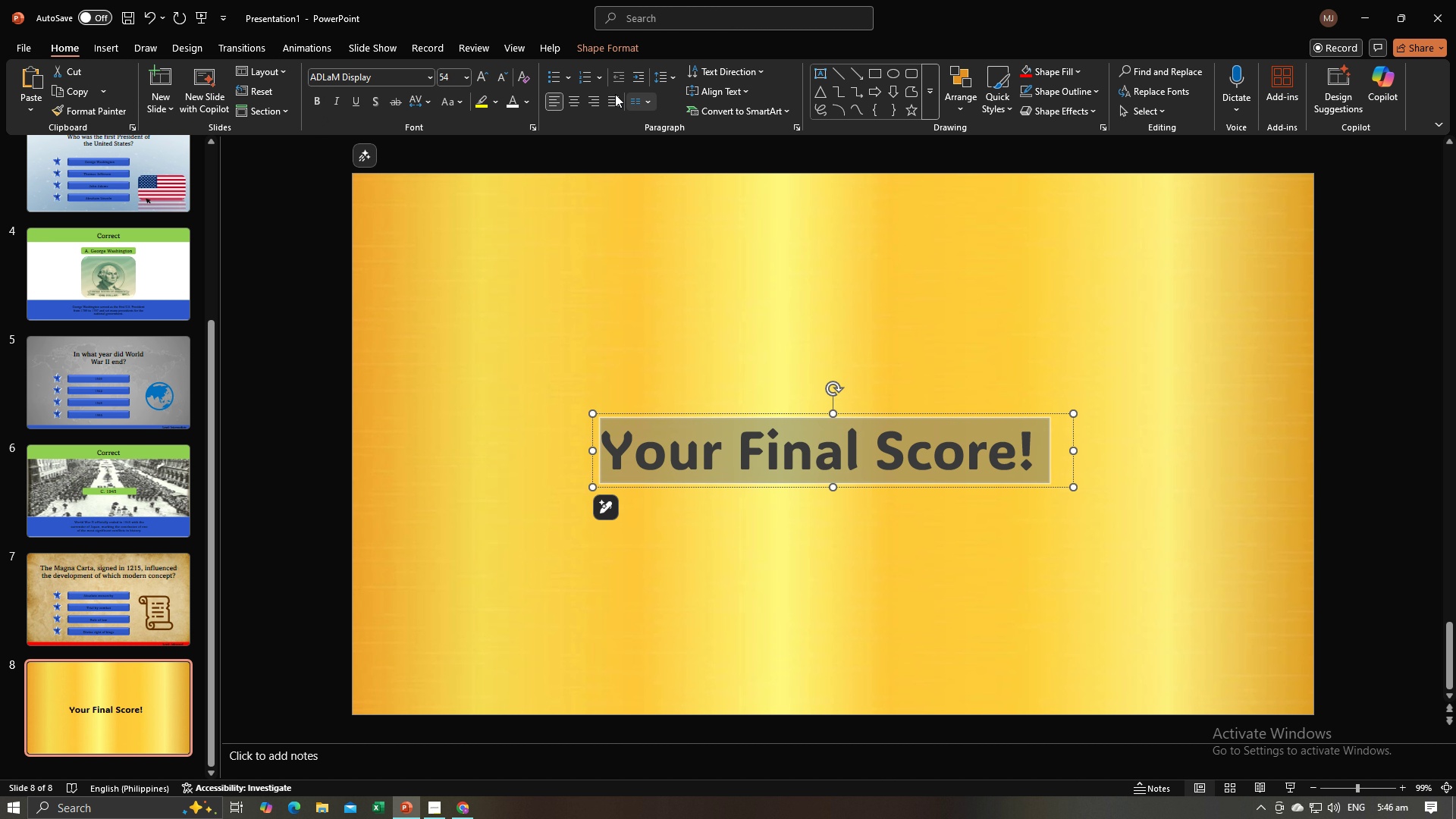 
left_click([575, 104])
 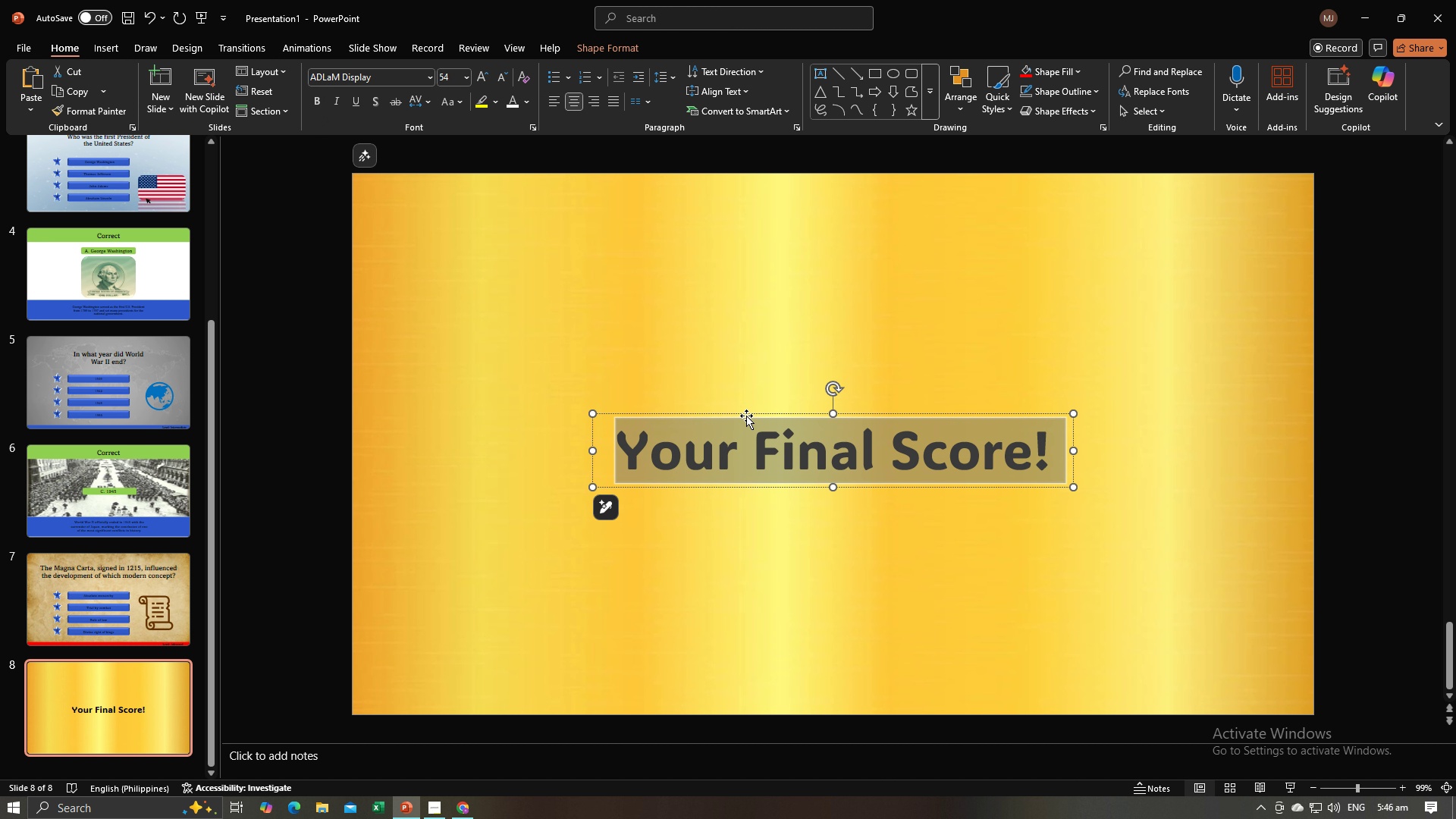 
left_click_drag(start_coordinate=[746, 416], to_coordinate=[741, 298])
 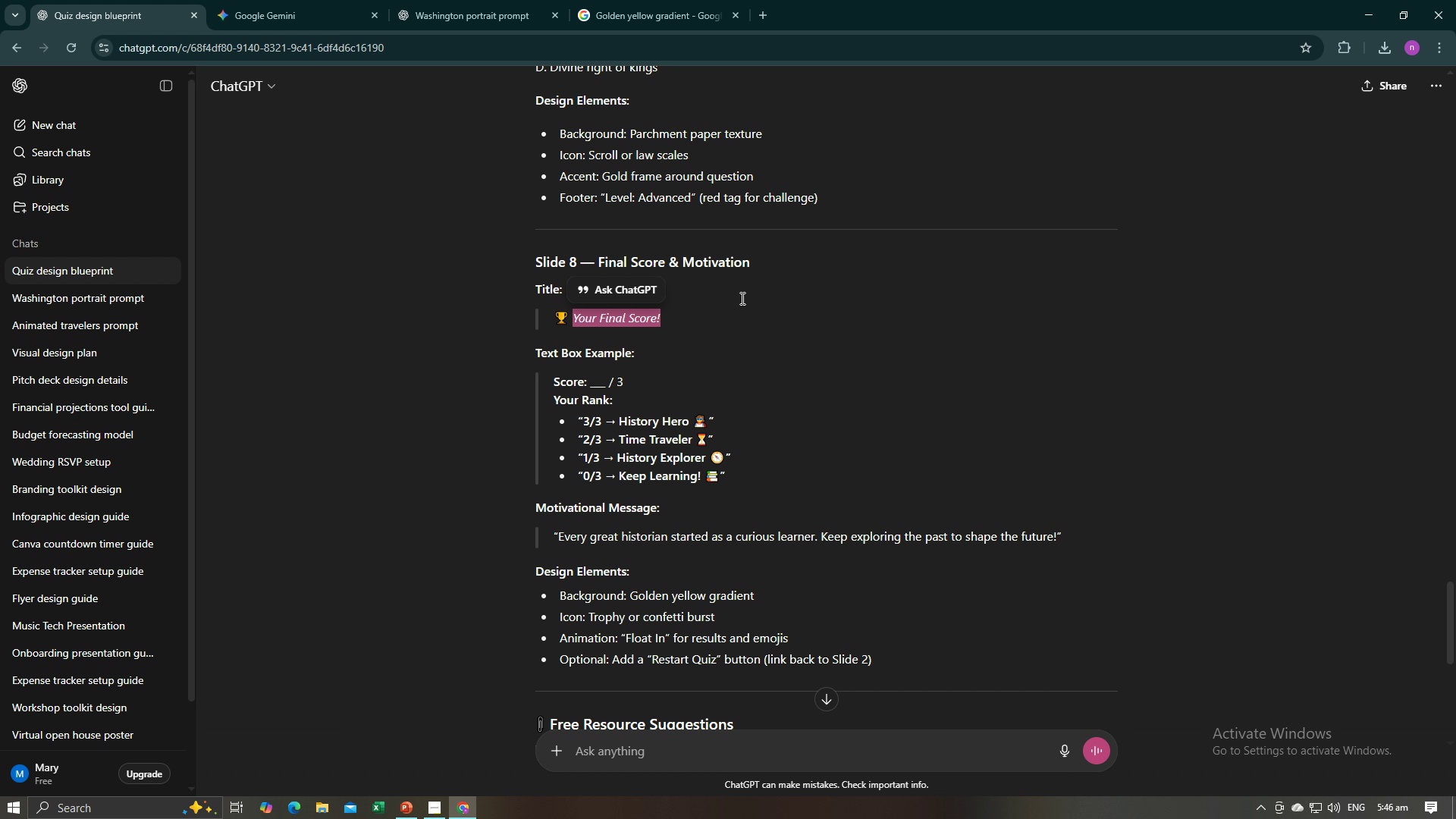 
key(Alt+AltLeft)
 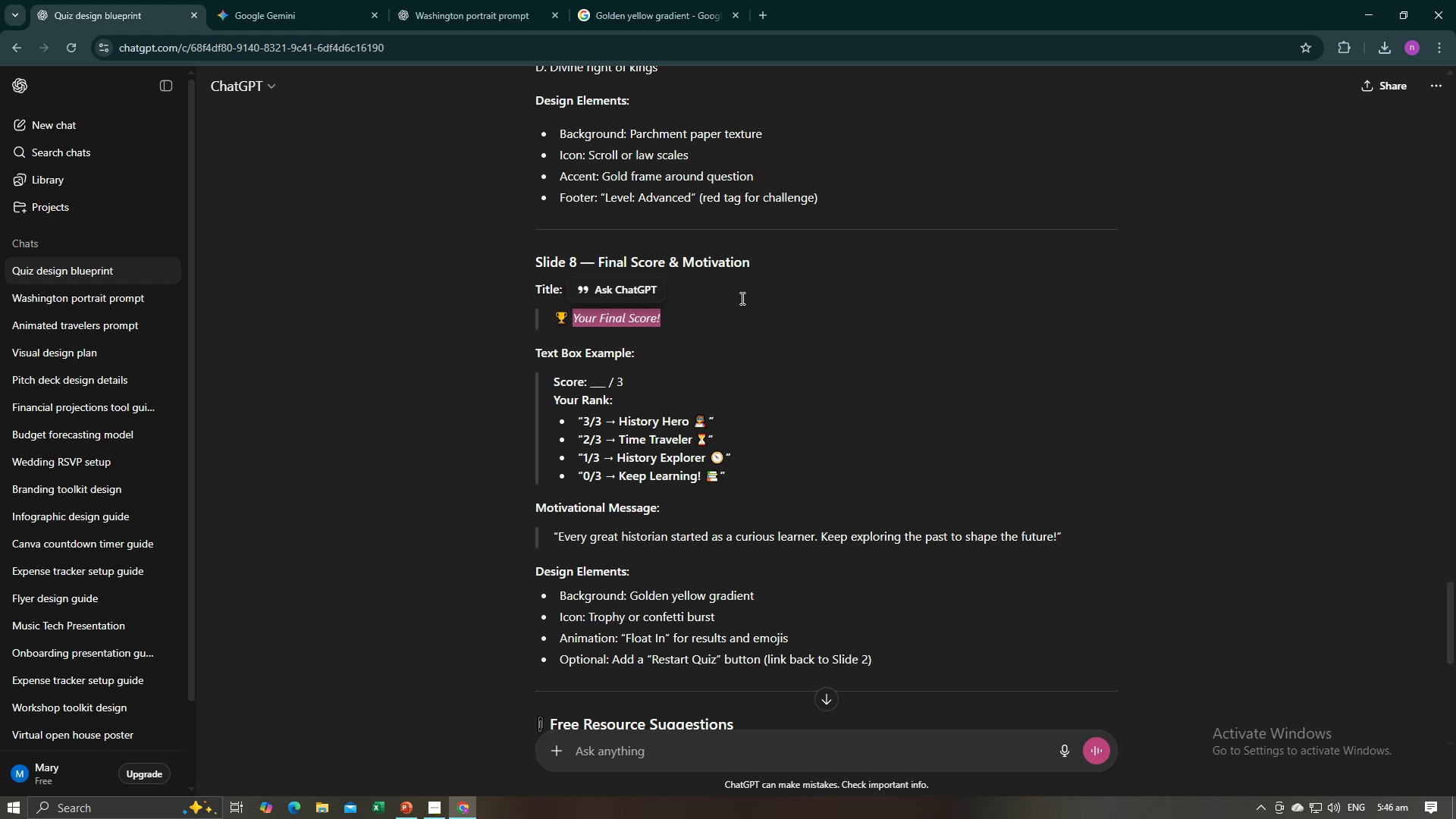 
key(Alt+Tab)
 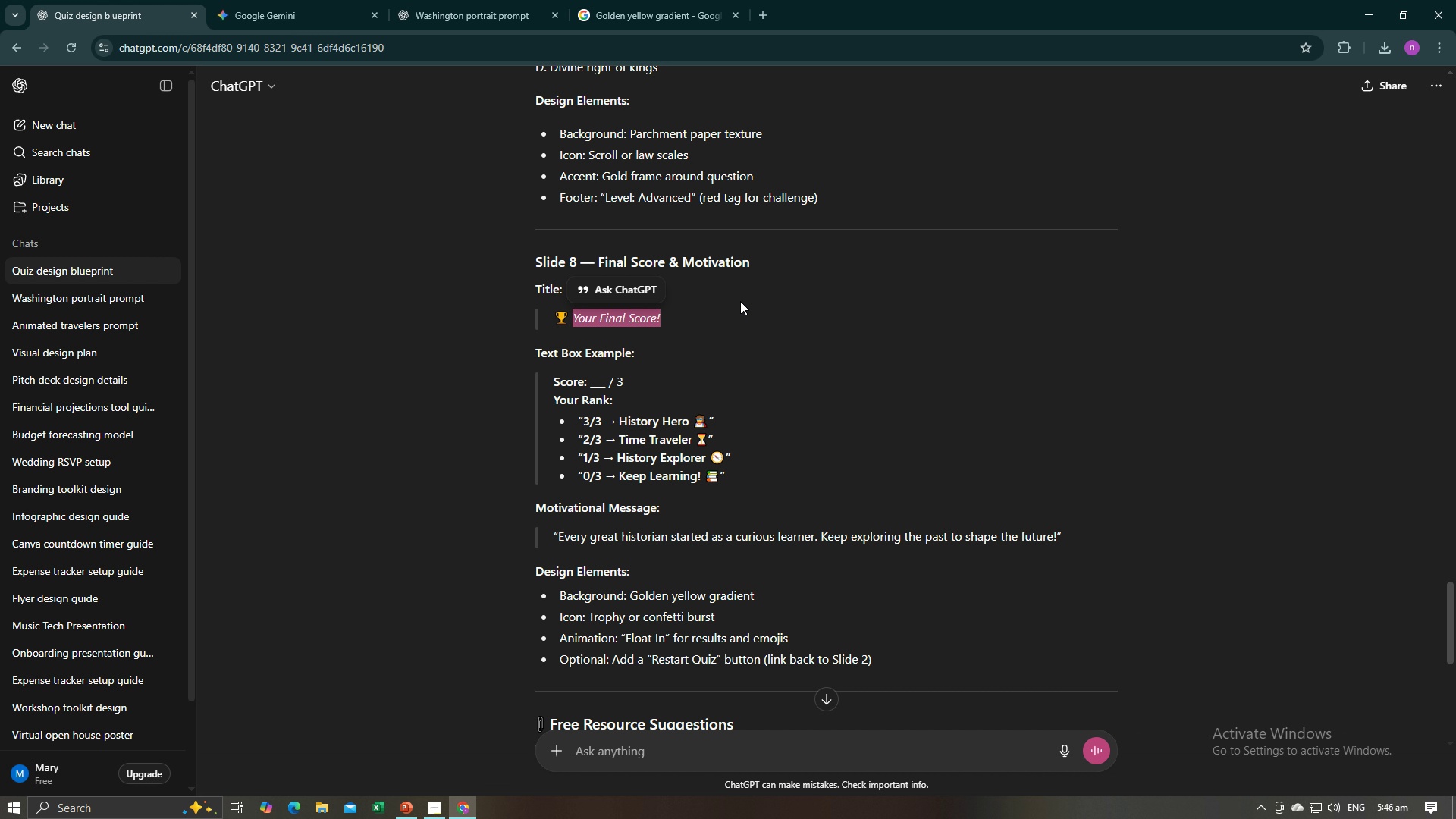 
wait(8.85)
 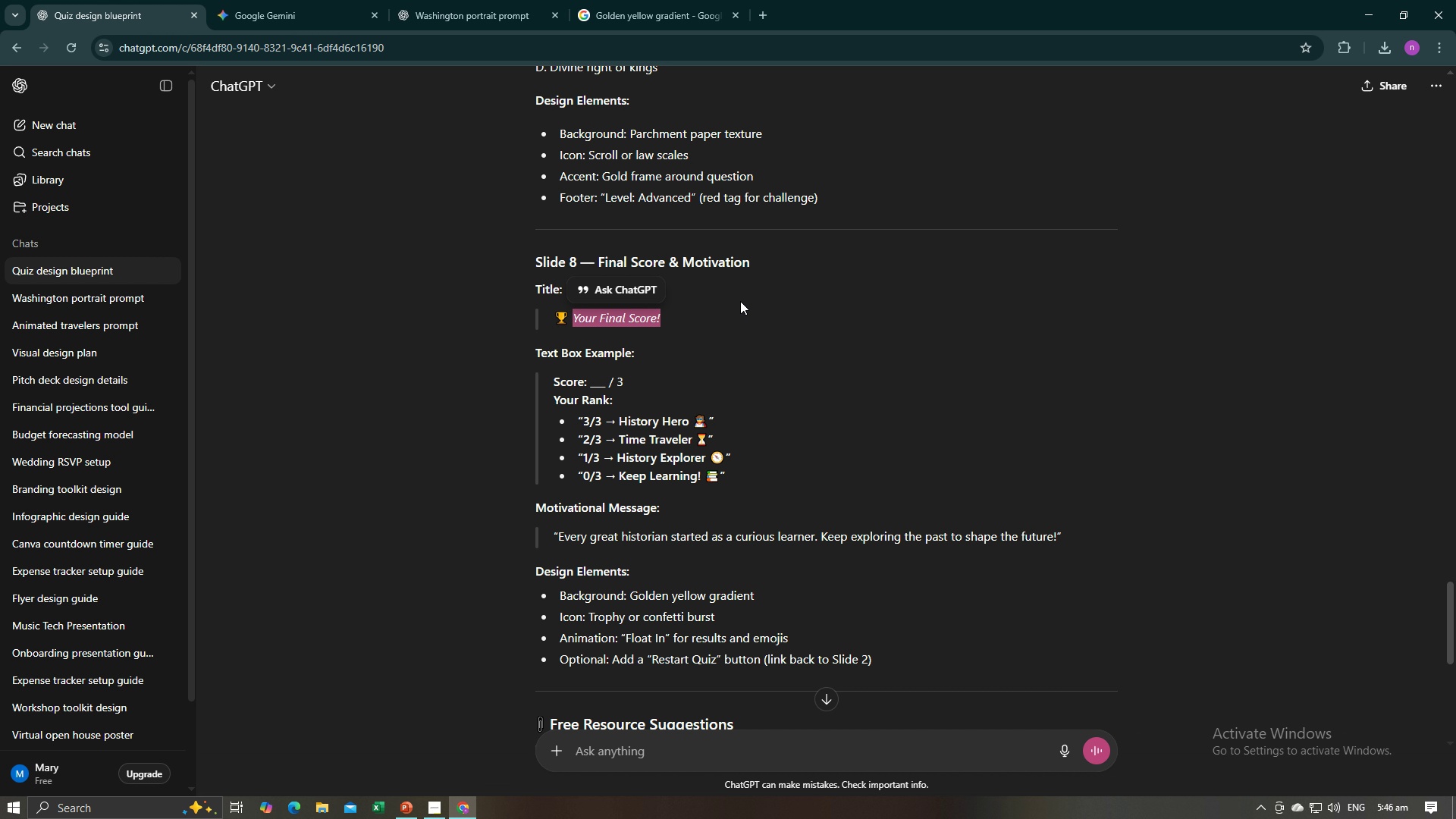 
key(Alt+AltLeft)
 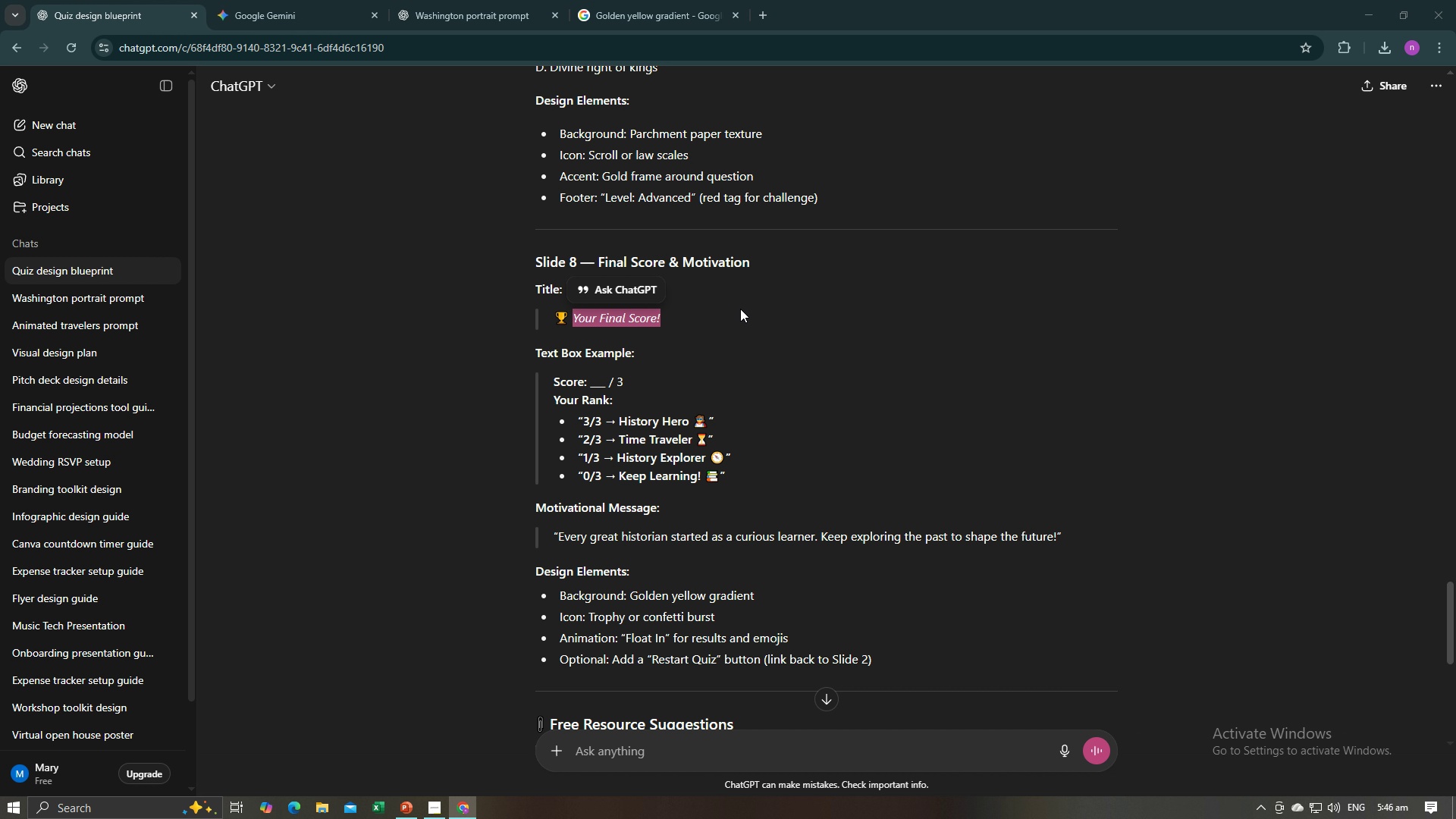 
key(Alt+Tab)
 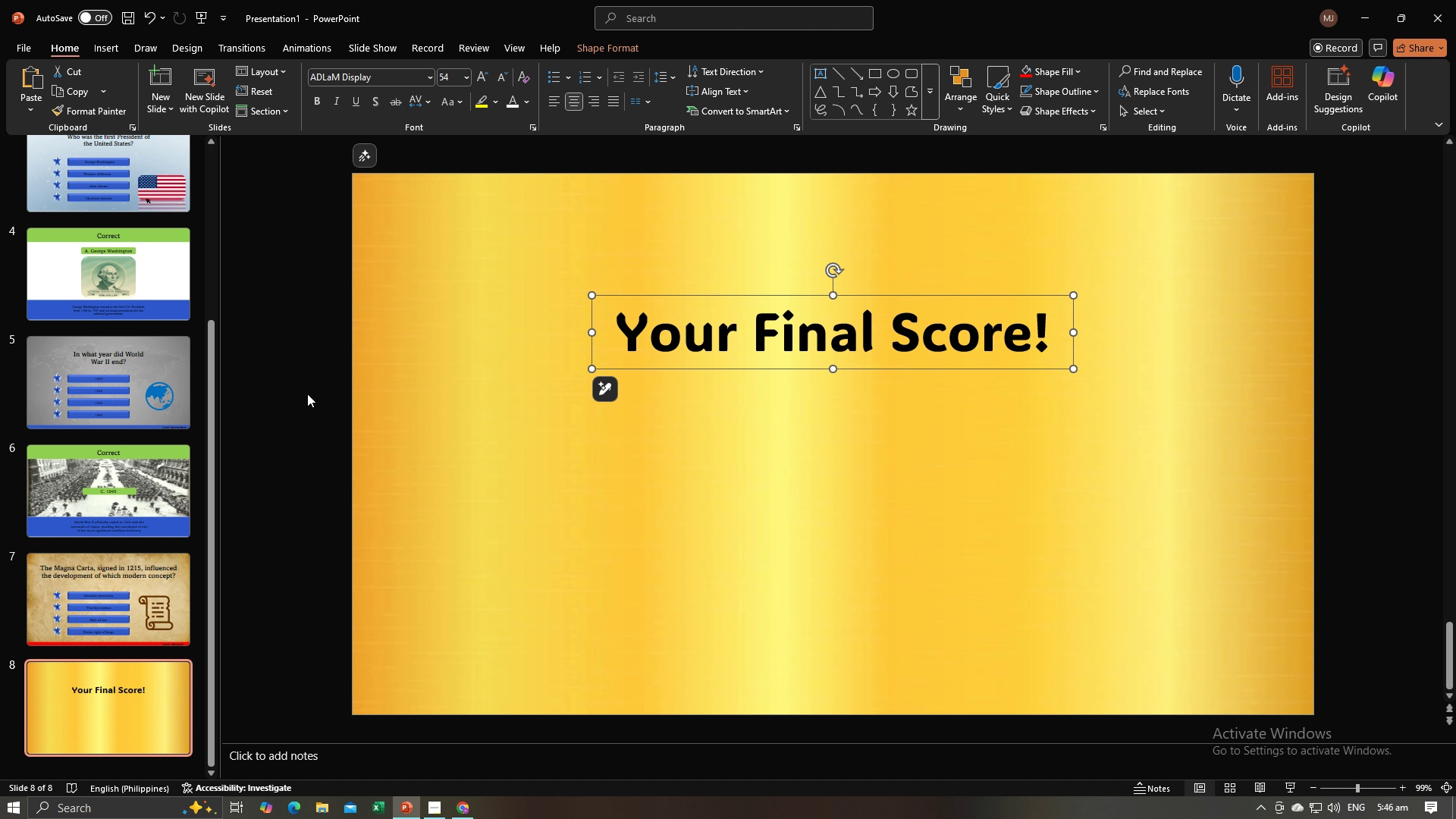 
left_click([306, 394])
 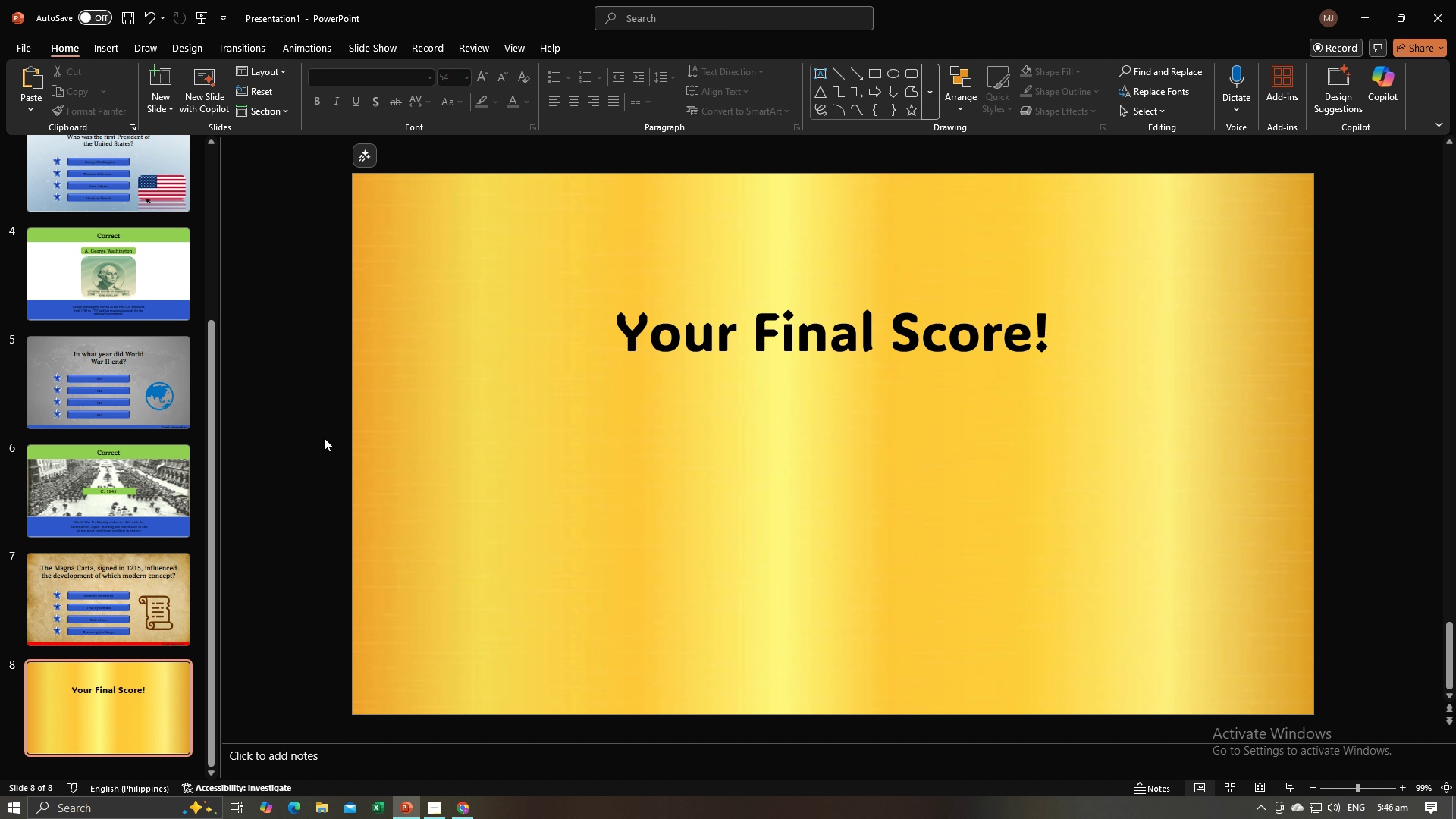 
key(Alt+AltLeft)
 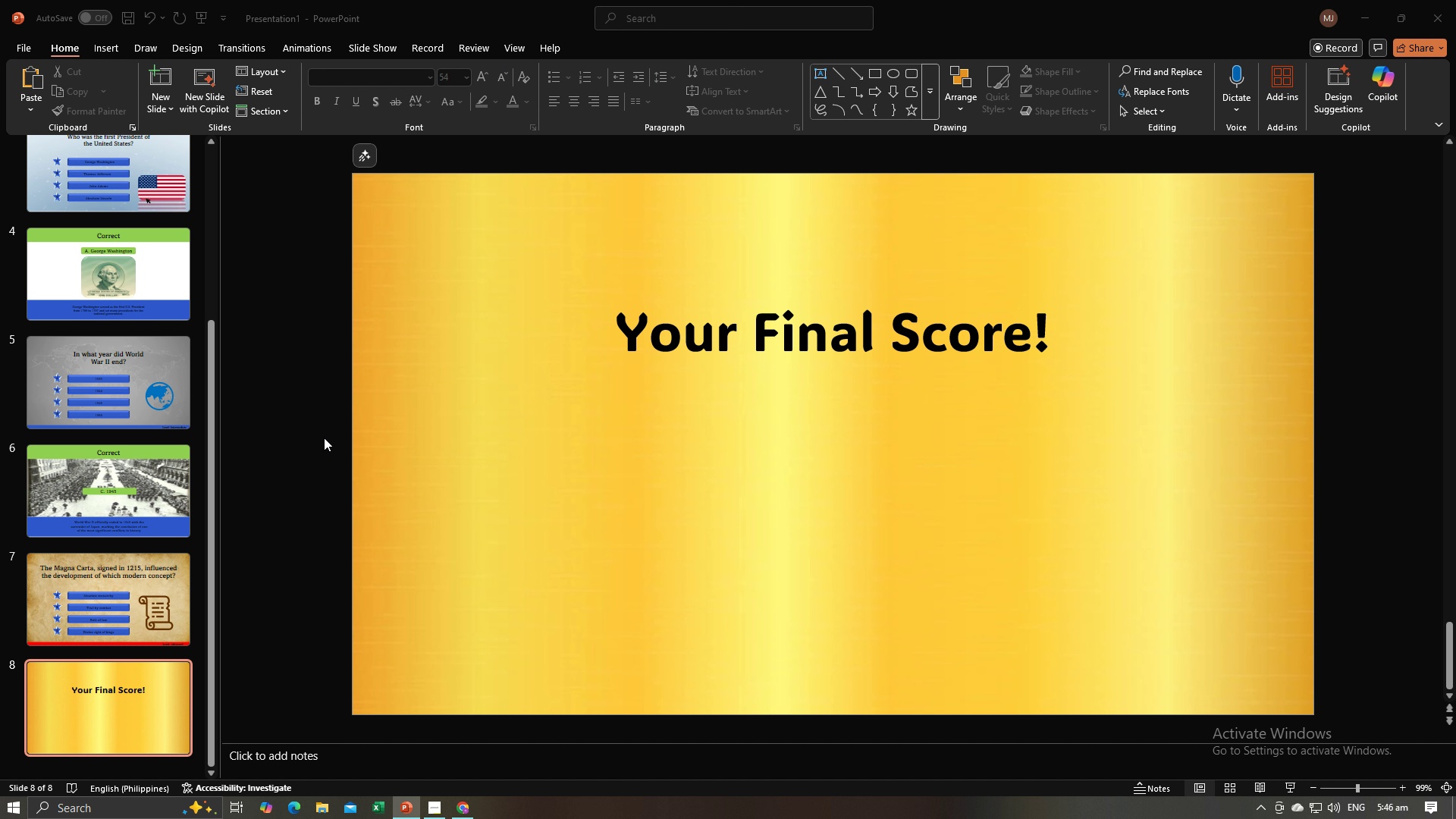 
key(Alt+Tab)
 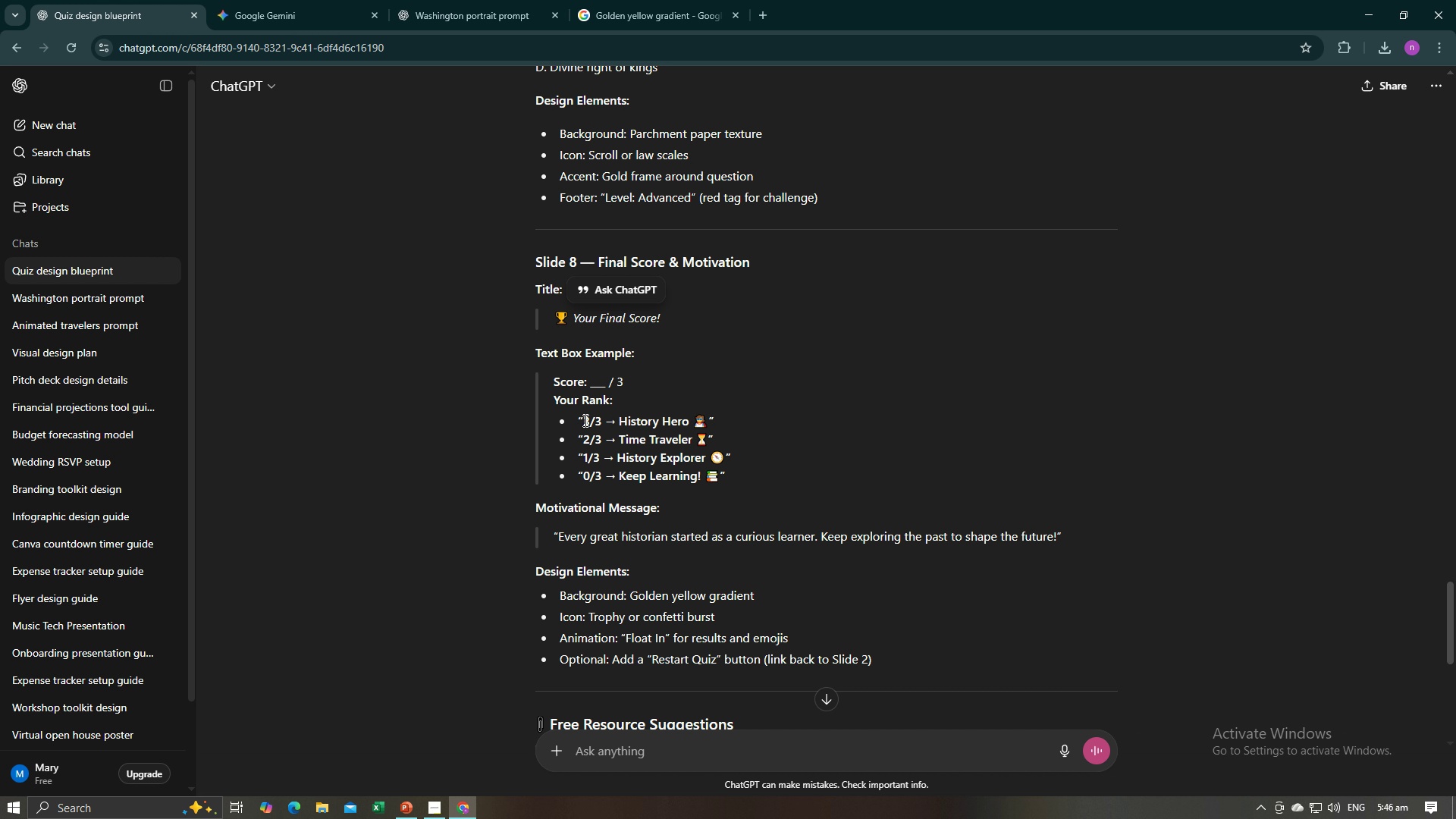 
left_click_drag(start_coordinate=[584, 420], to_coordinate=[690, 420])
 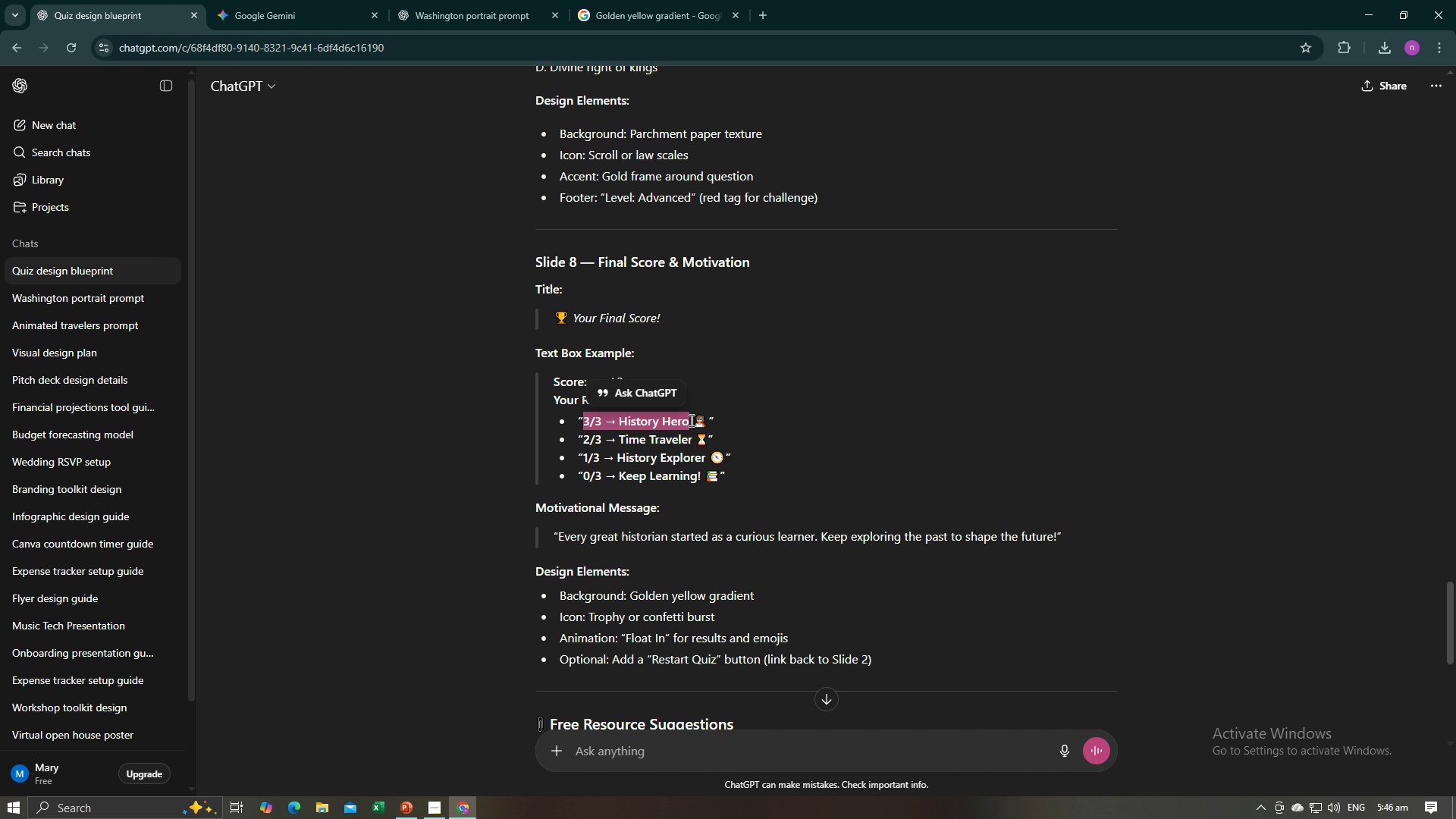 
key(Control+C)
 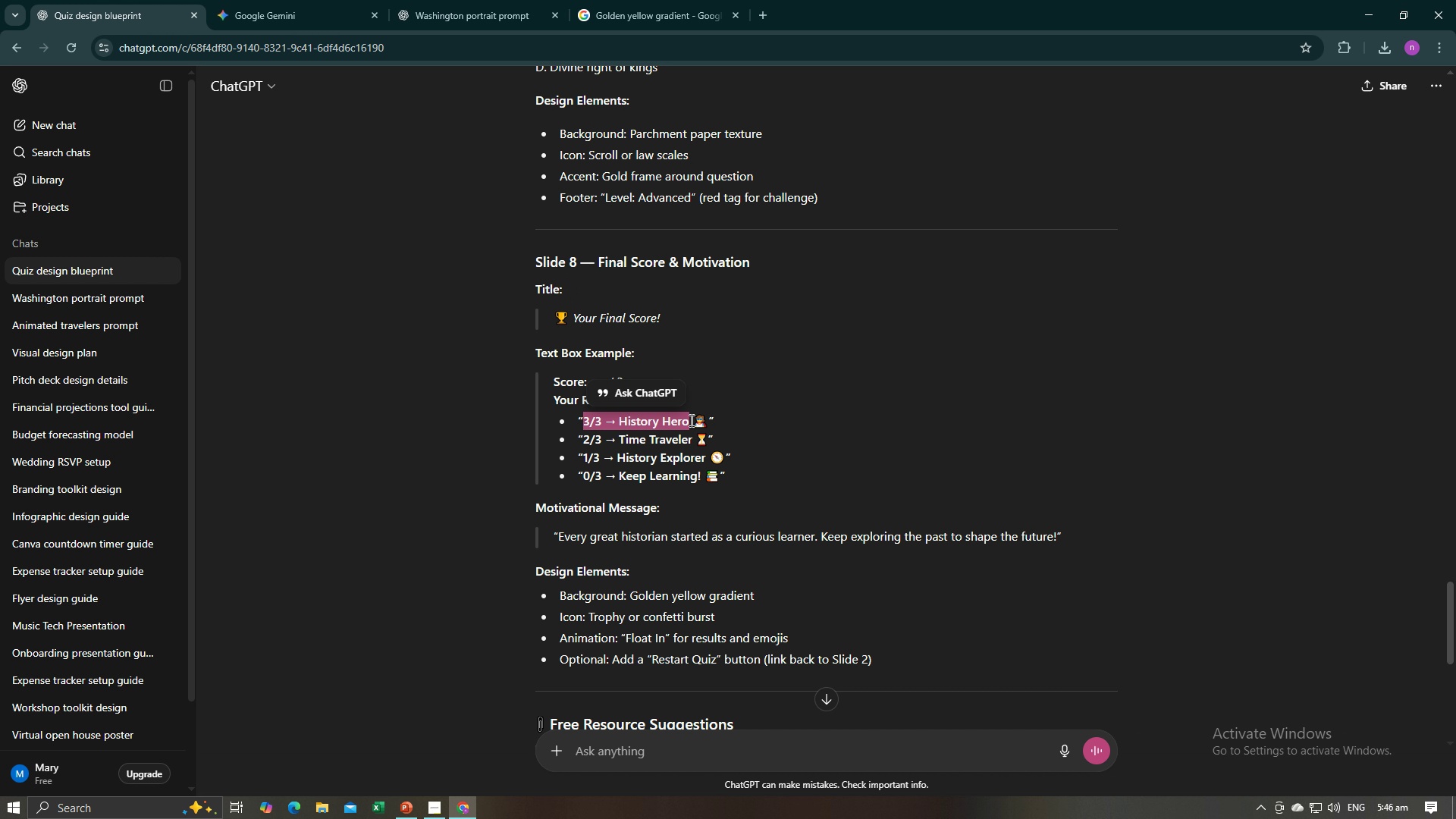 
key(Control+C)
 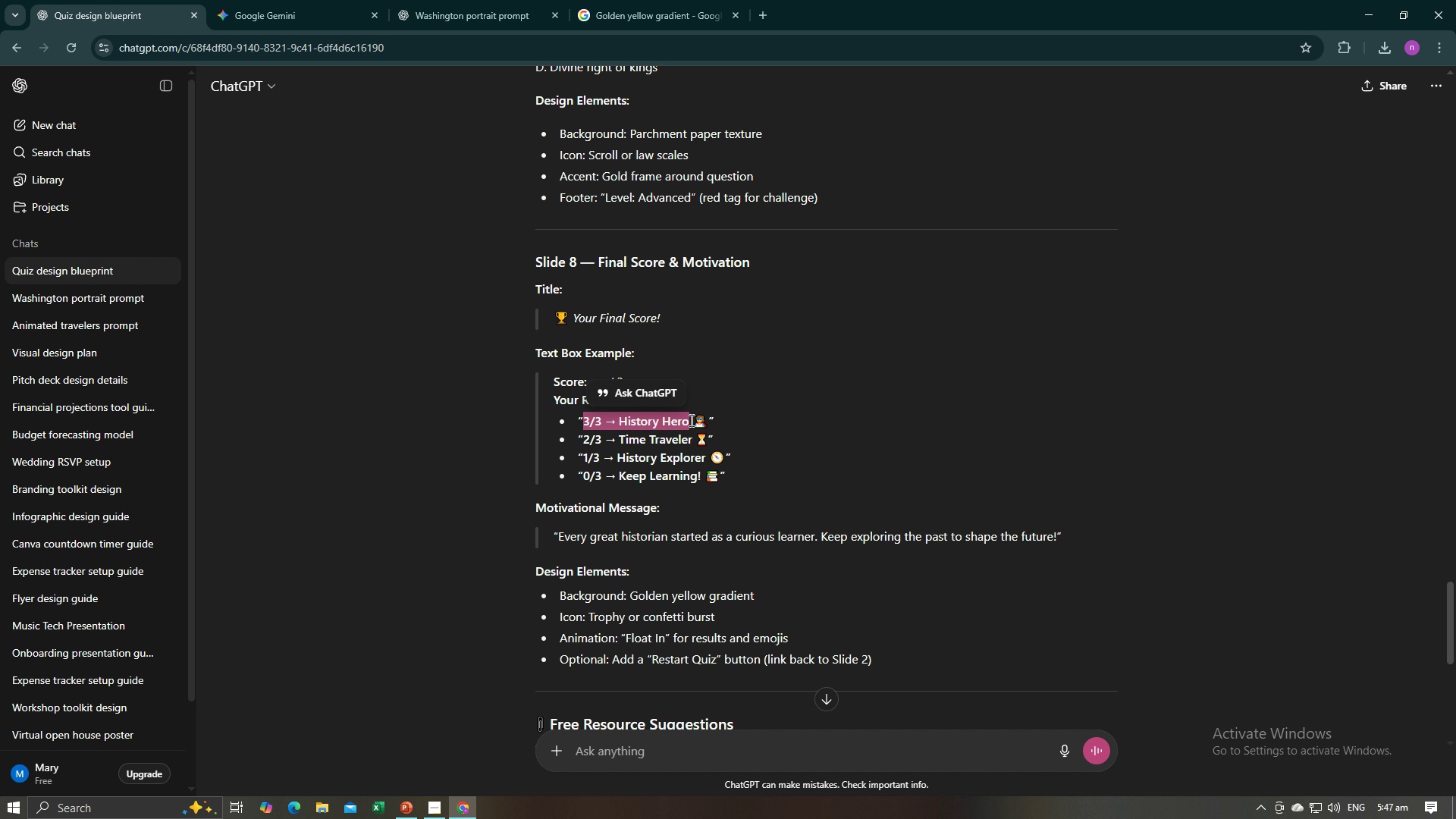 
key(Alt+AltLeft)
 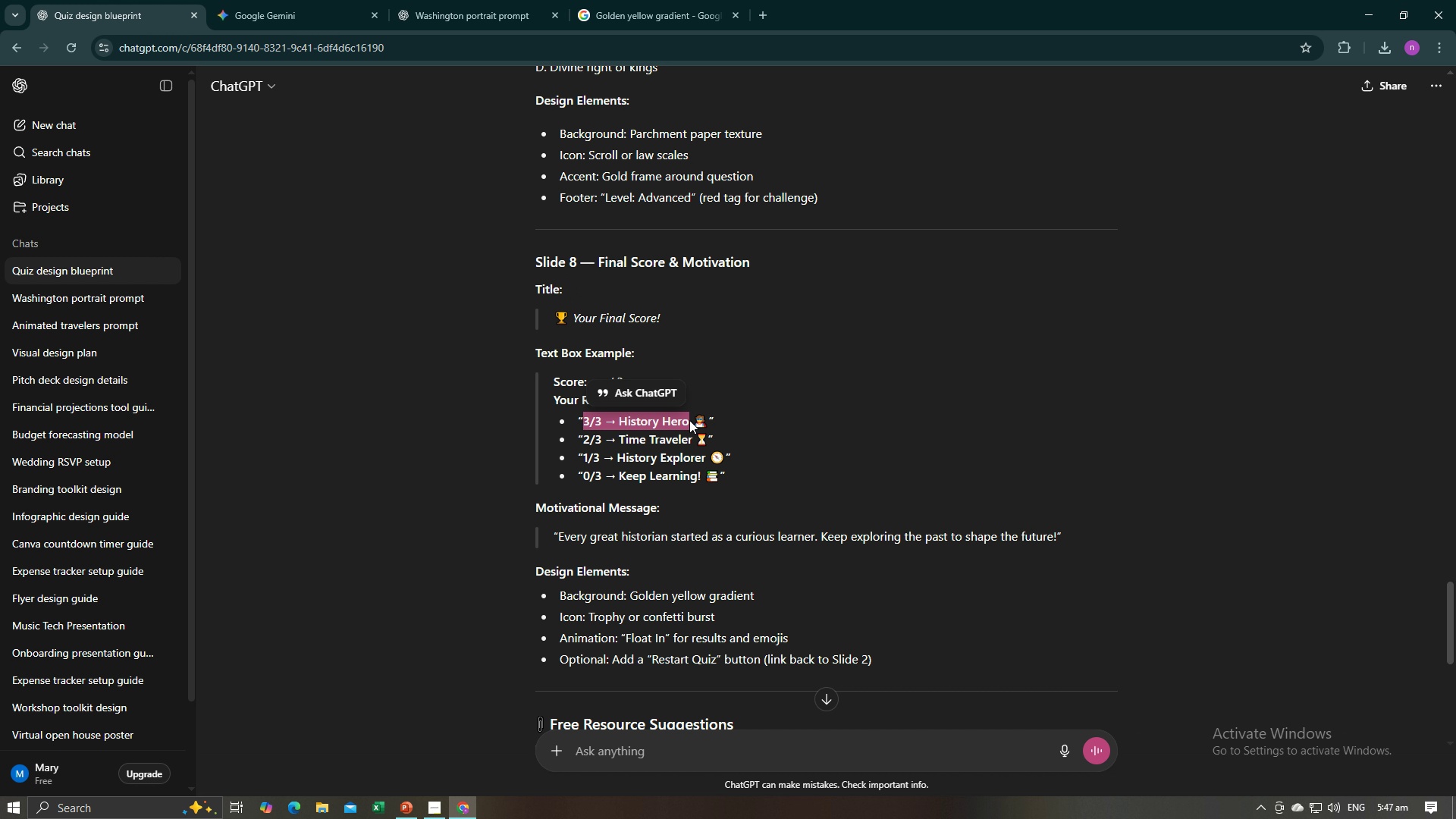 
key(Alt+Tab)
 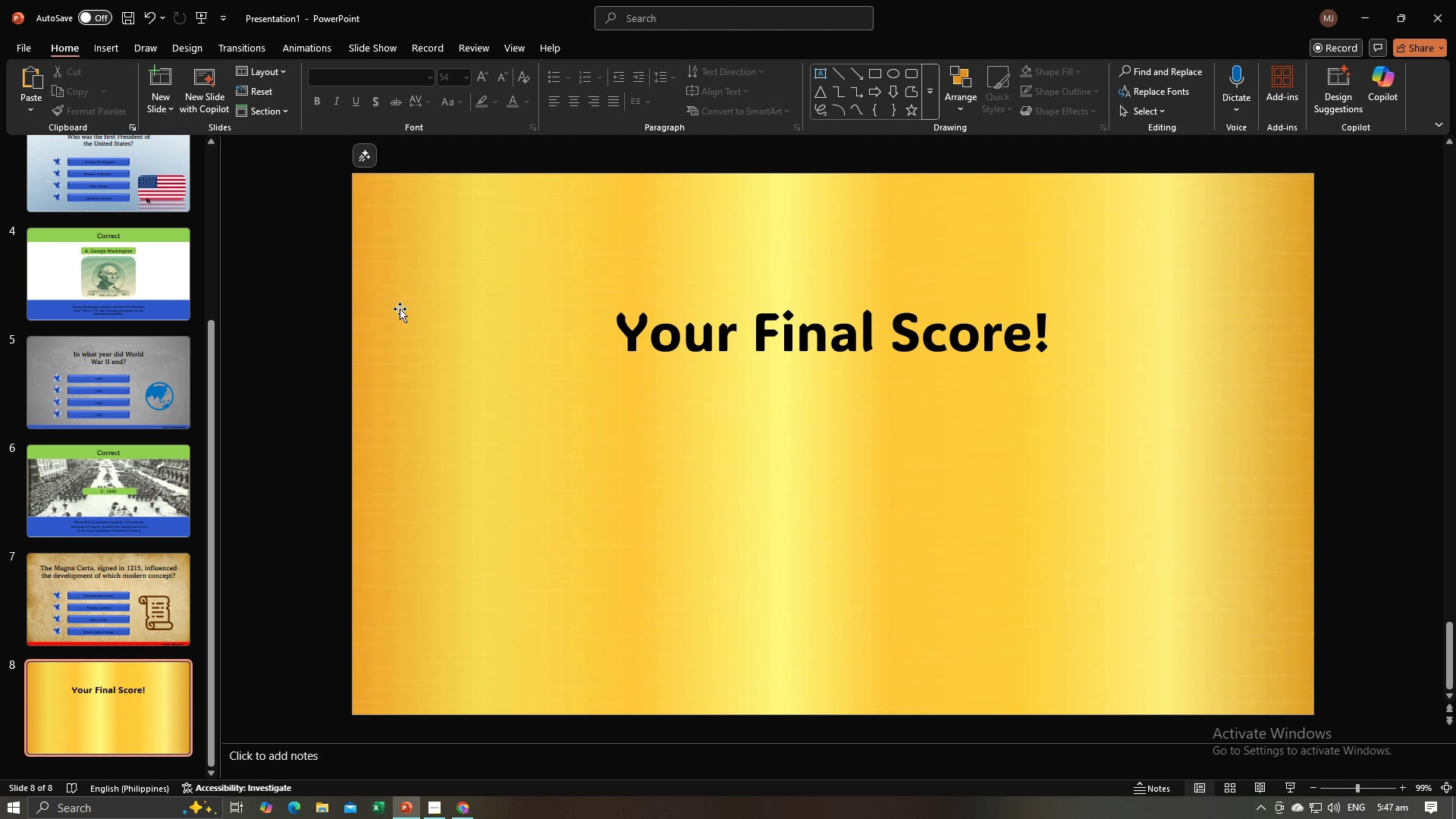 
key(Control+V)
 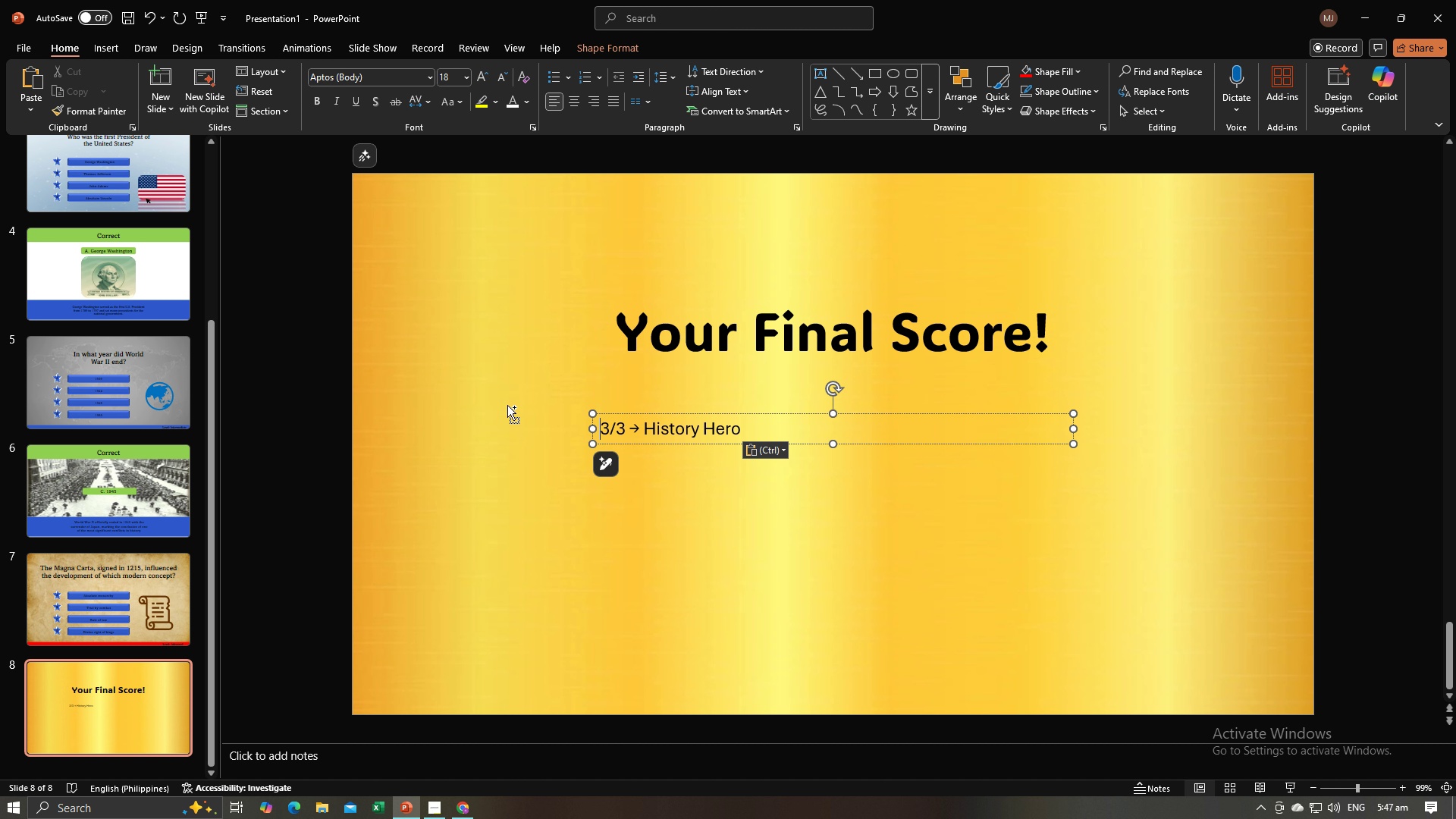 
key(Control+A)
 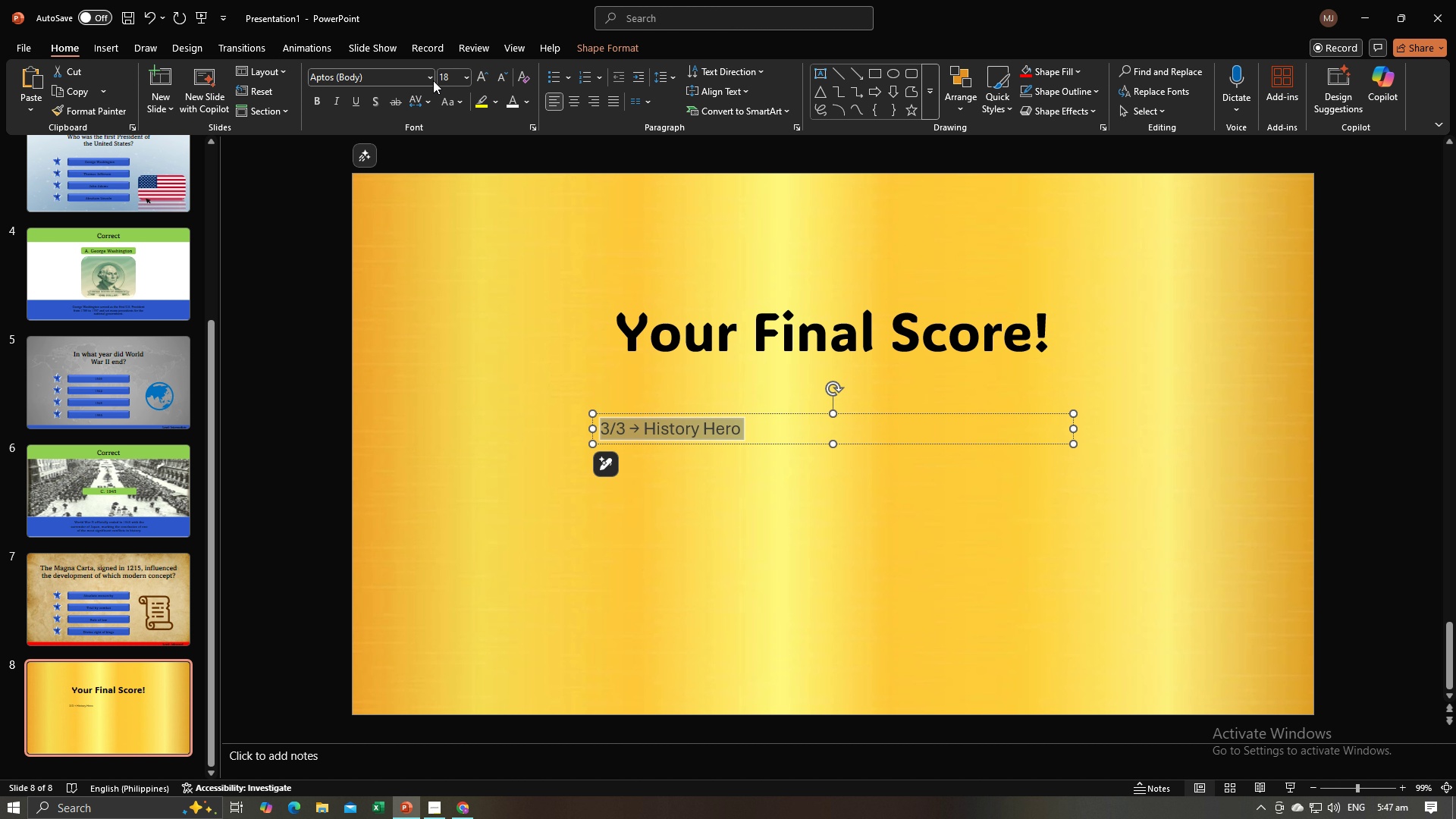 
left_click([432, 80])
 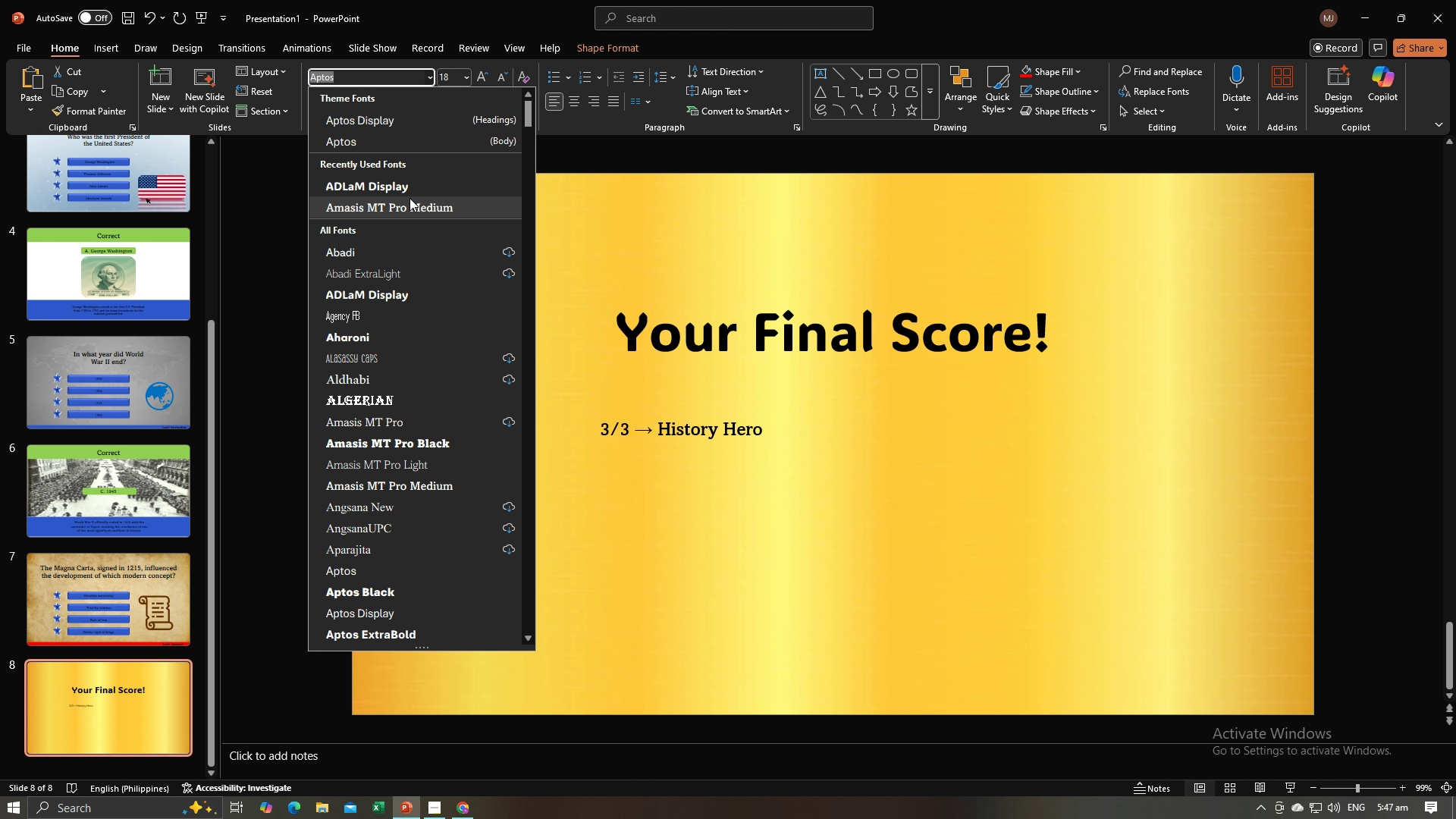 
left_click([410, 198])
 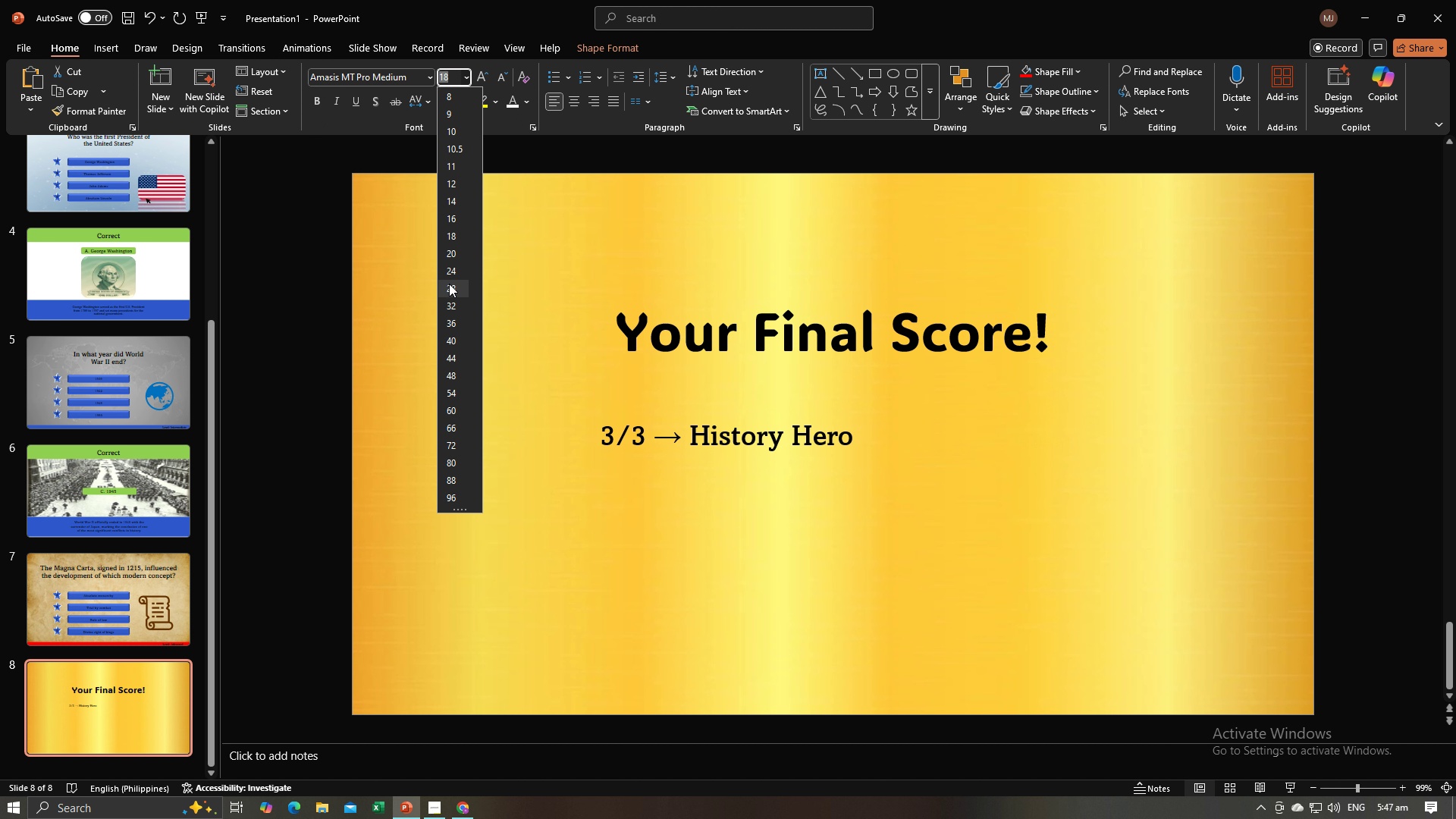 
left_click([450, 284])
 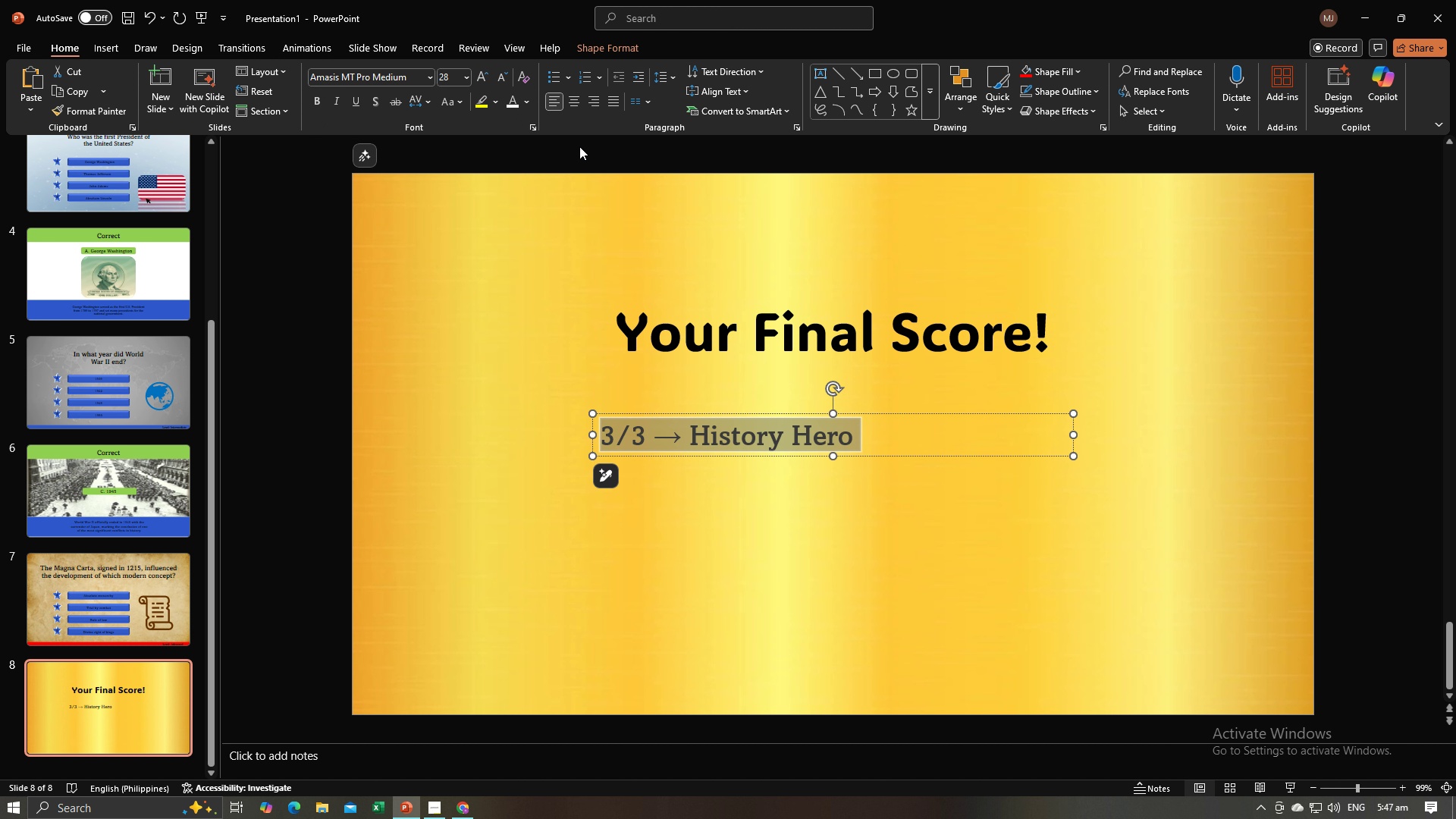 
left_click([576, 102])
 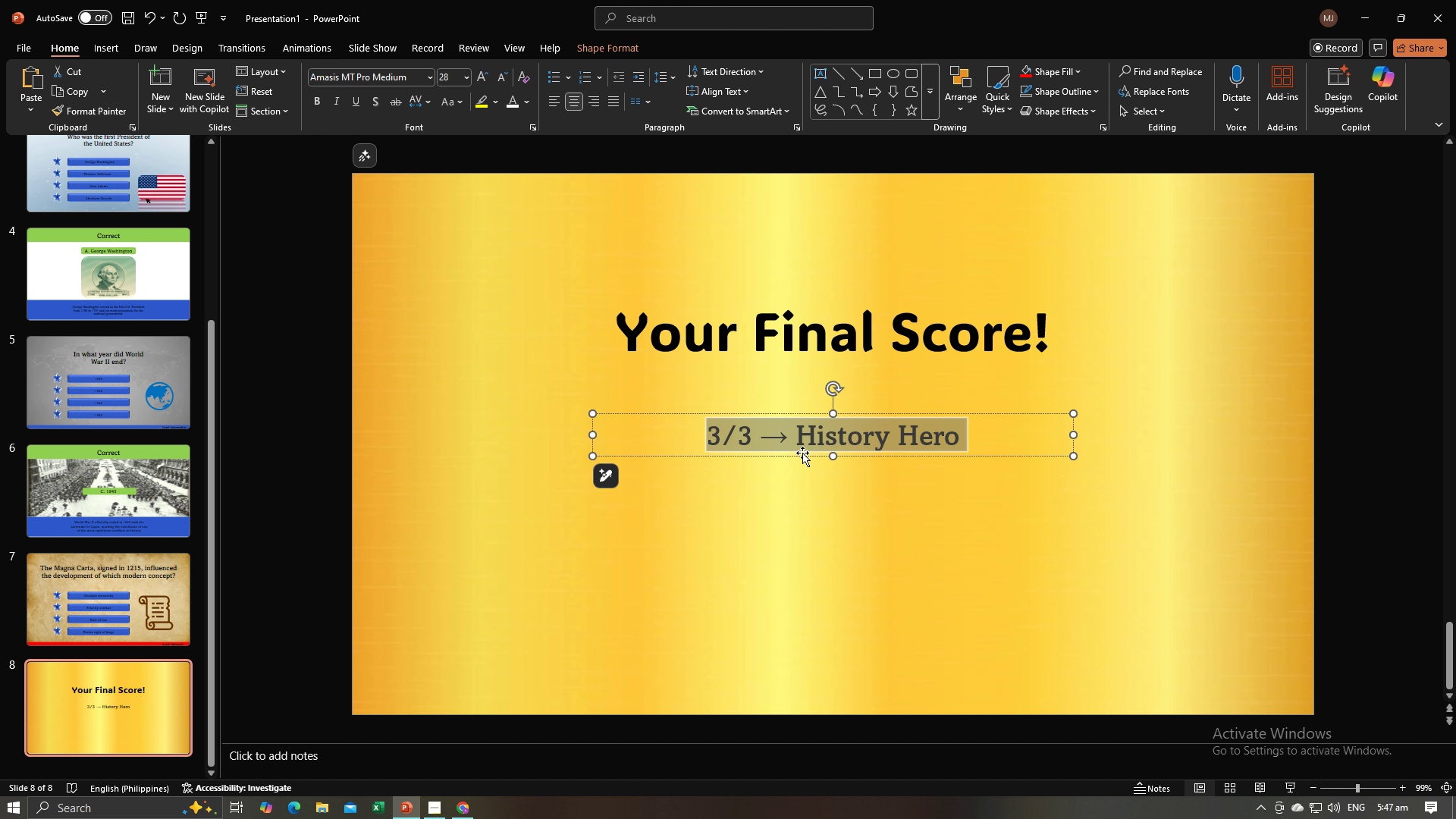 
left_click([802, 452])
 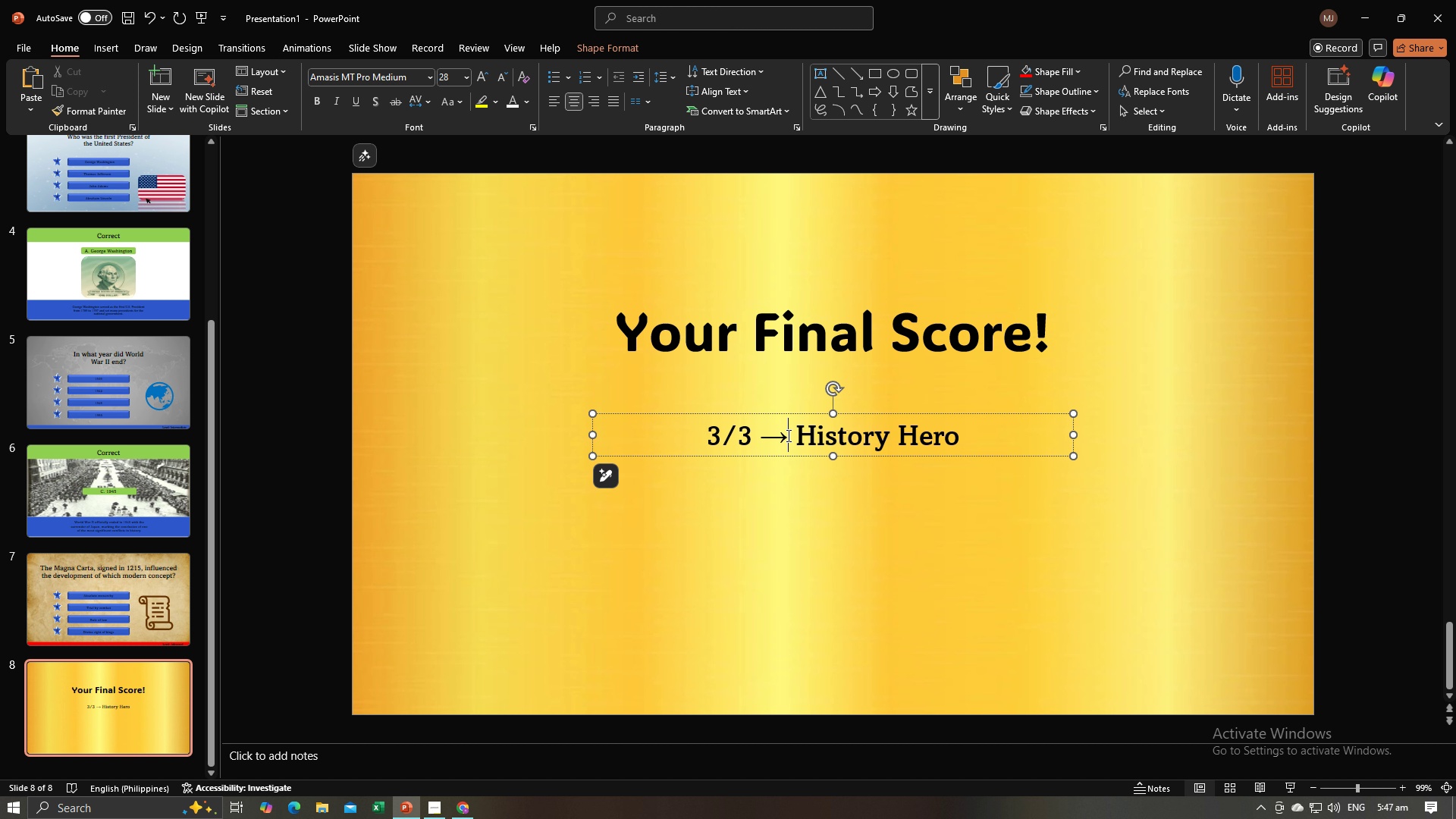 
left_click([787, 435])
 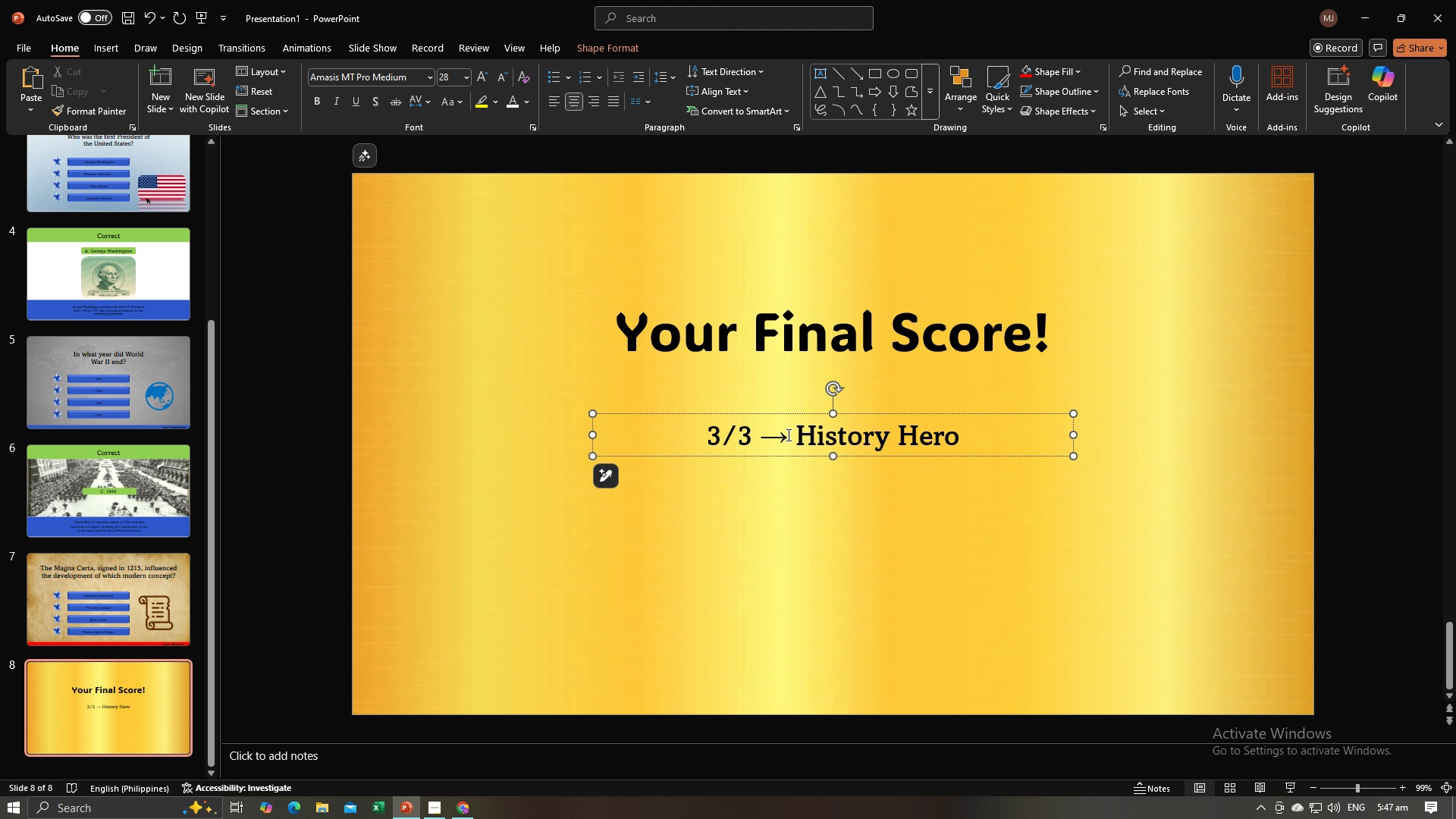 
key(Backspace)
 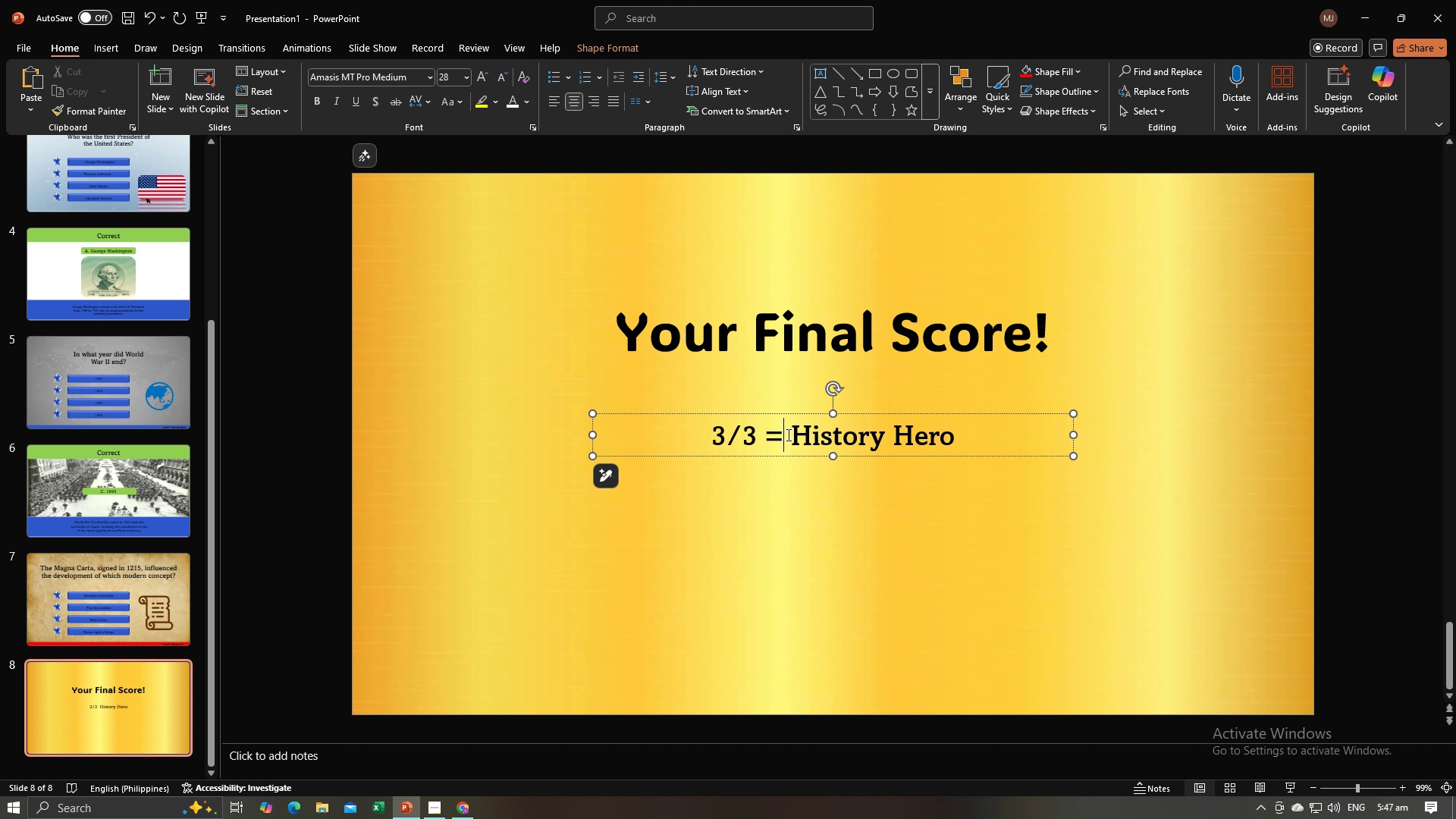 
key(Equal)
 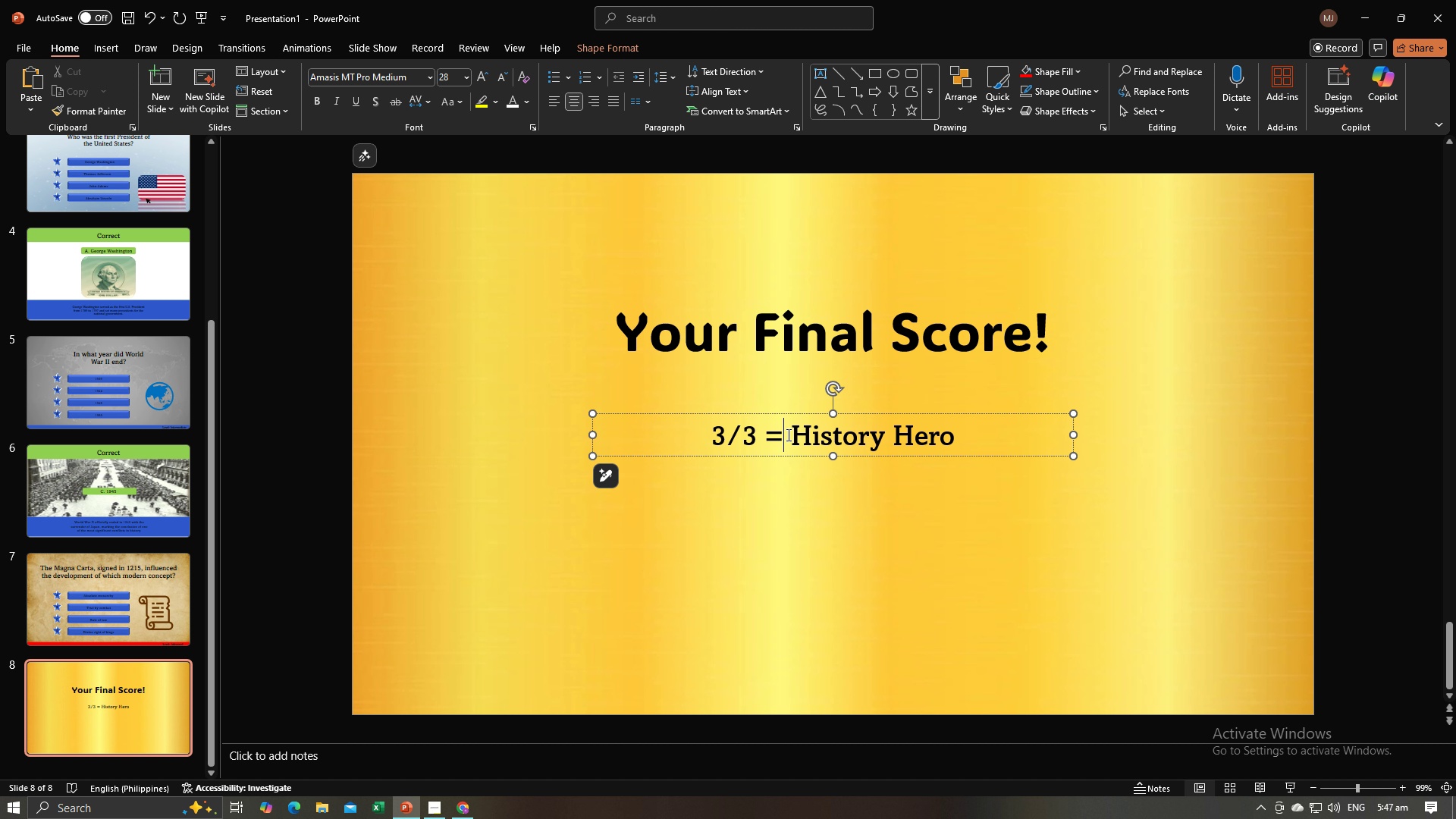 
key(Backspace)
 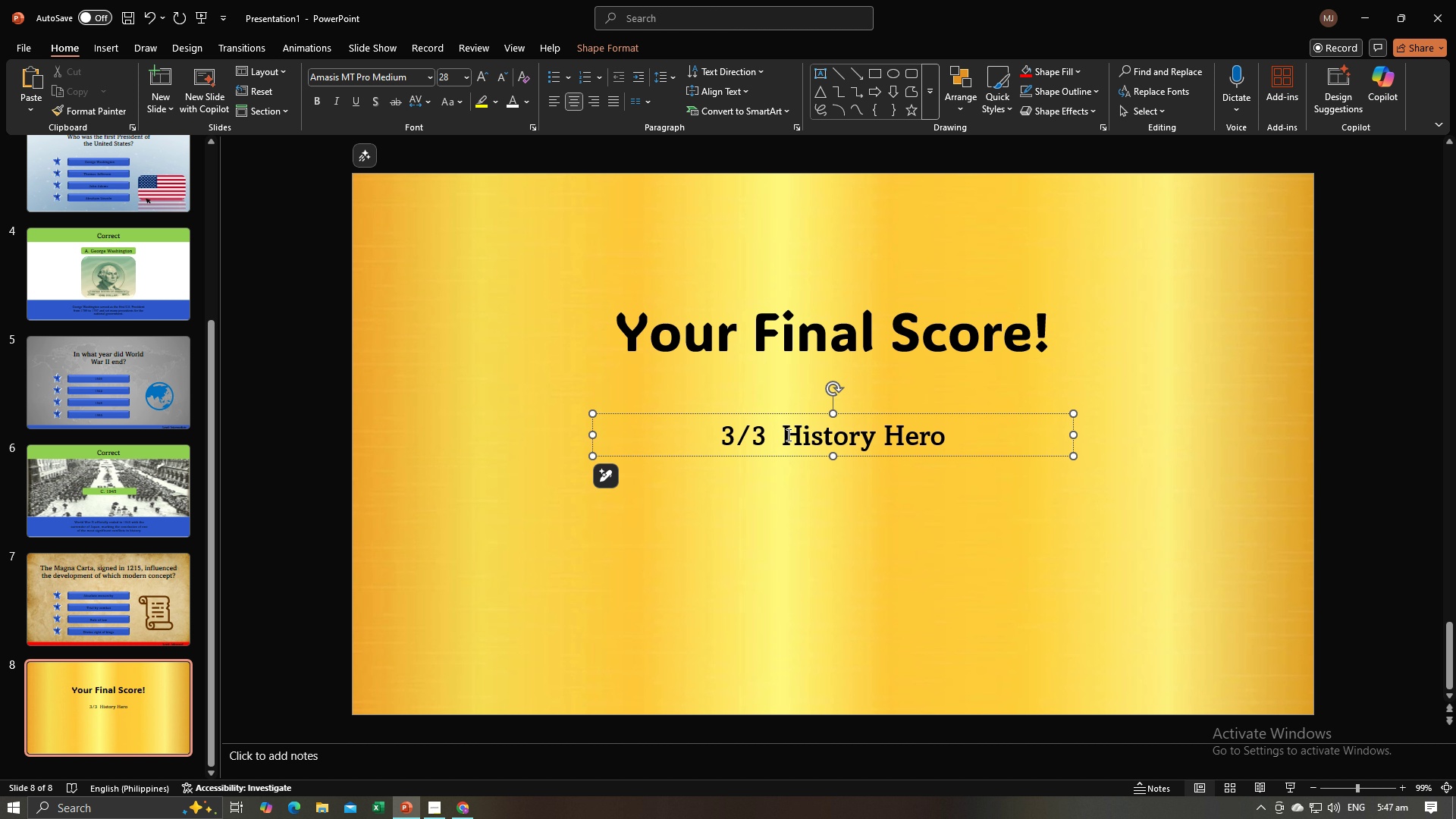 
key(Minus)
 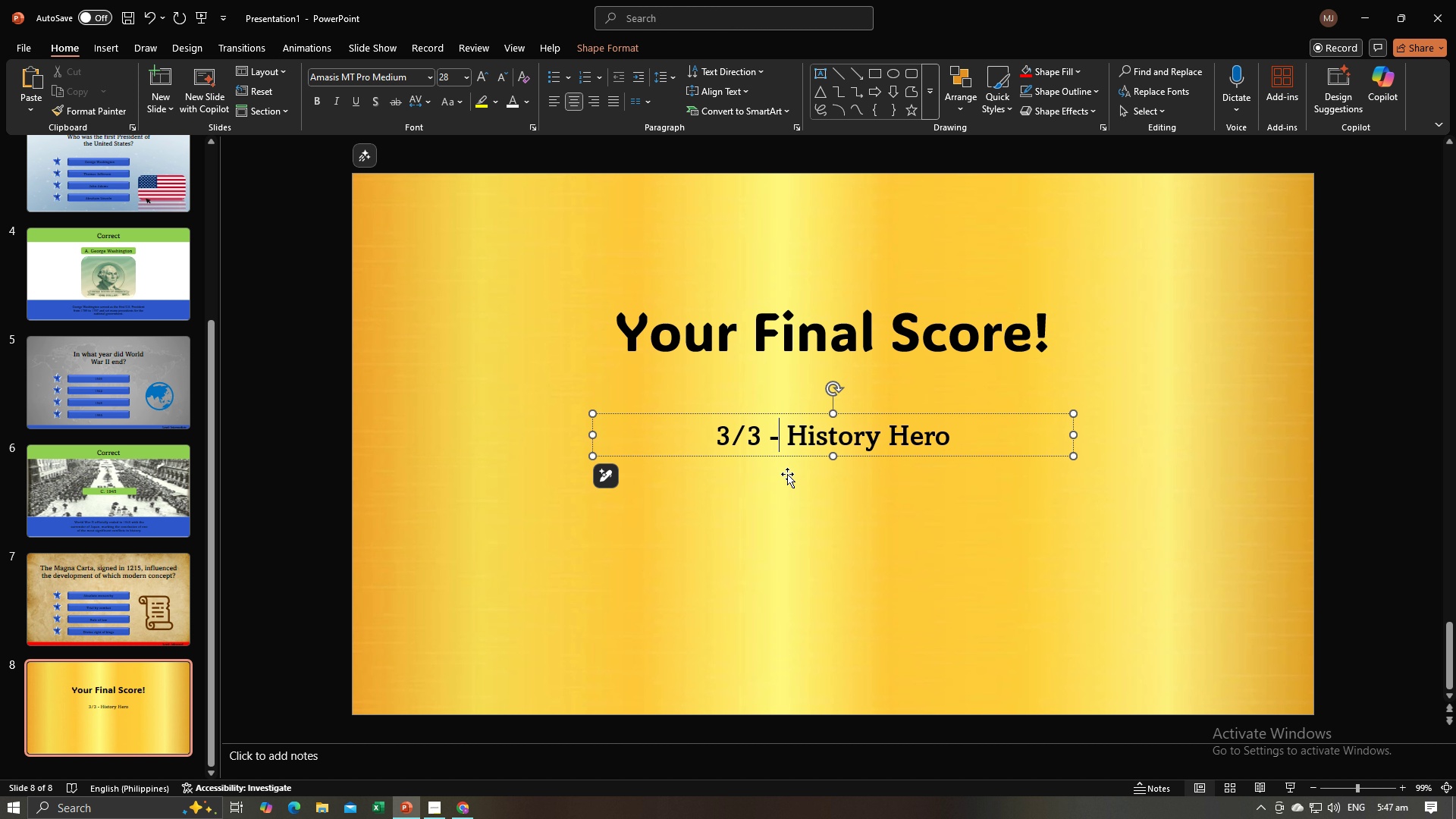 
left_click([787, 474])
 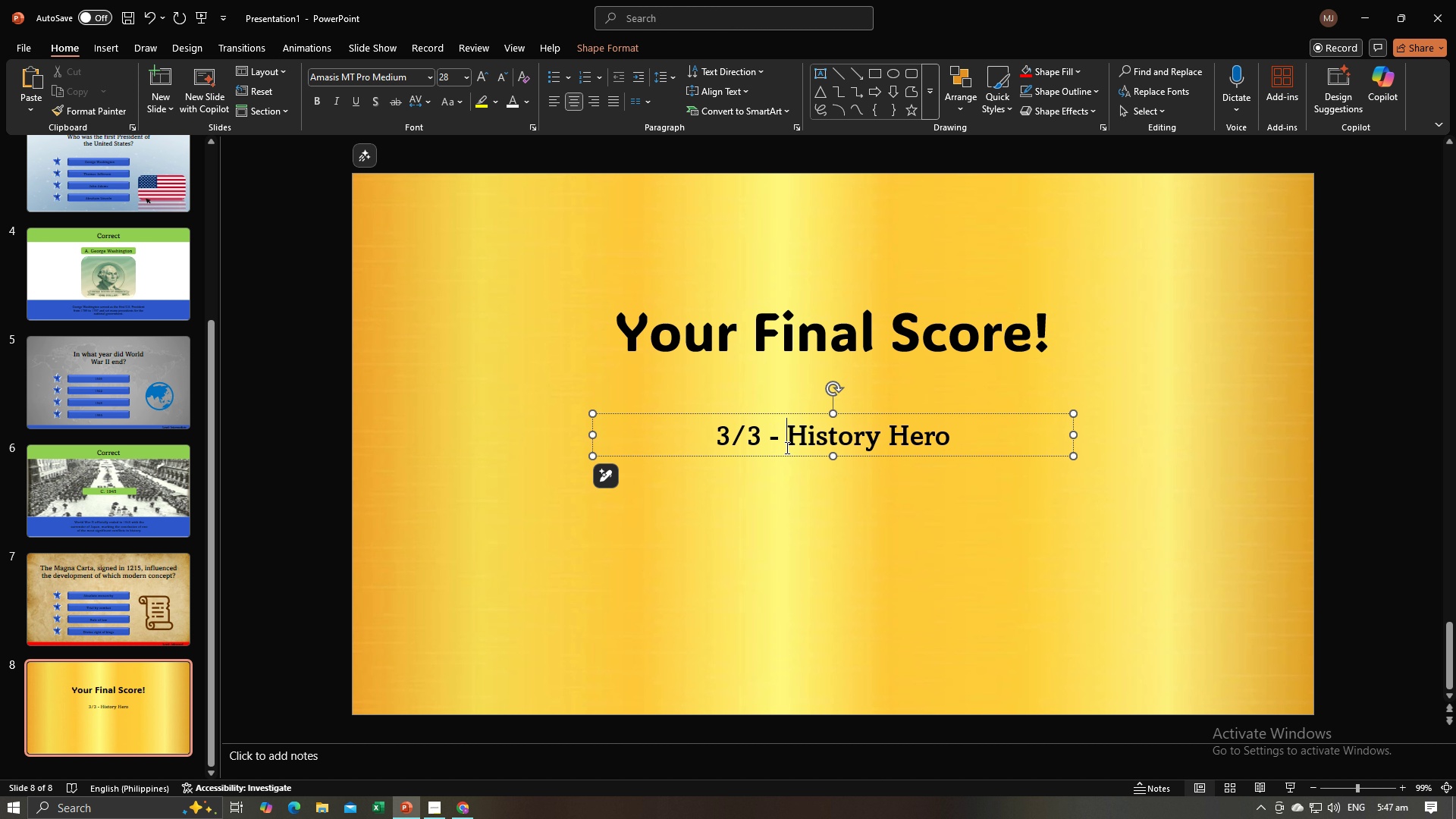 
left_click([786, 447])
 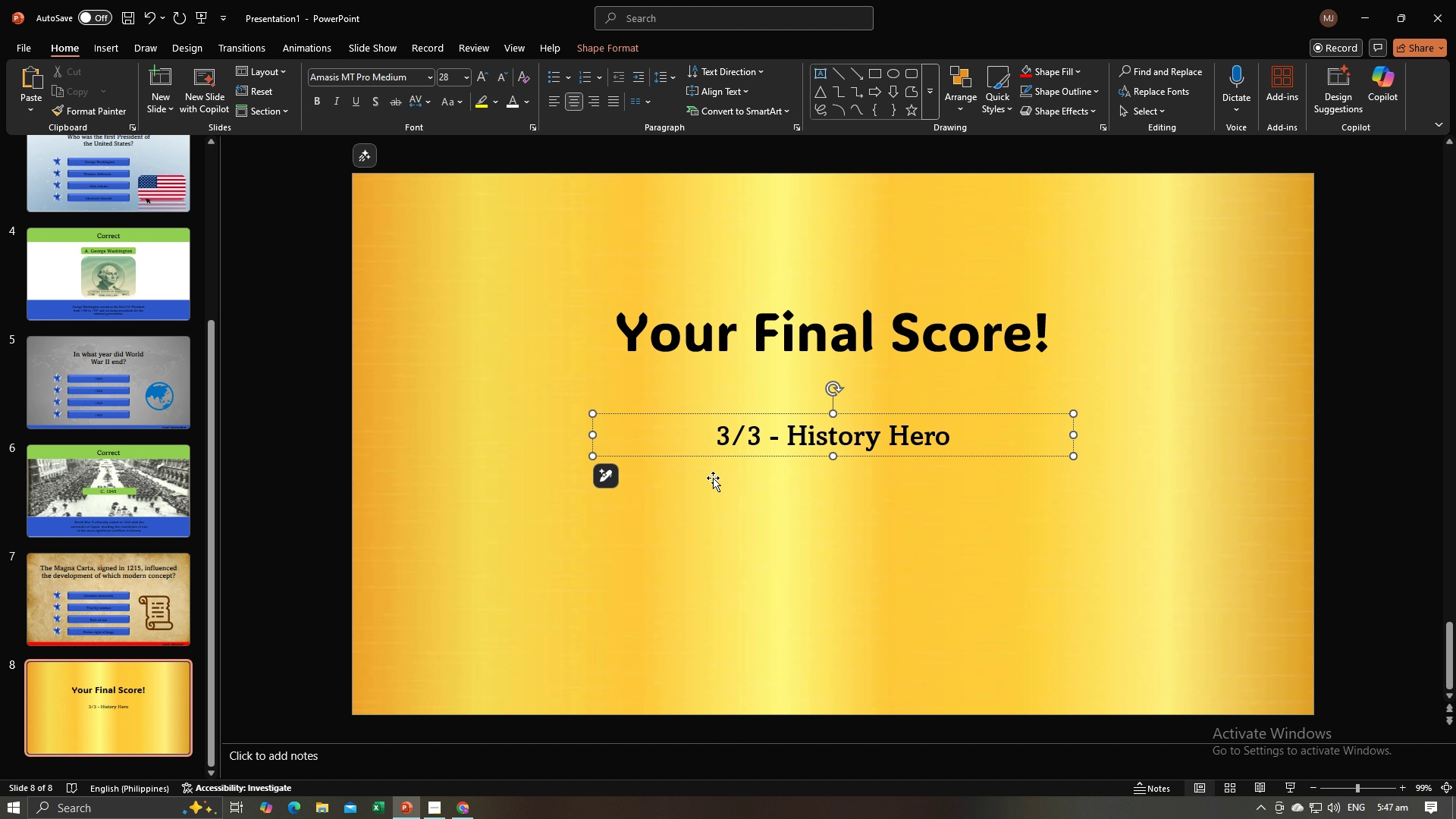 
key(Alt+AltLeft)
 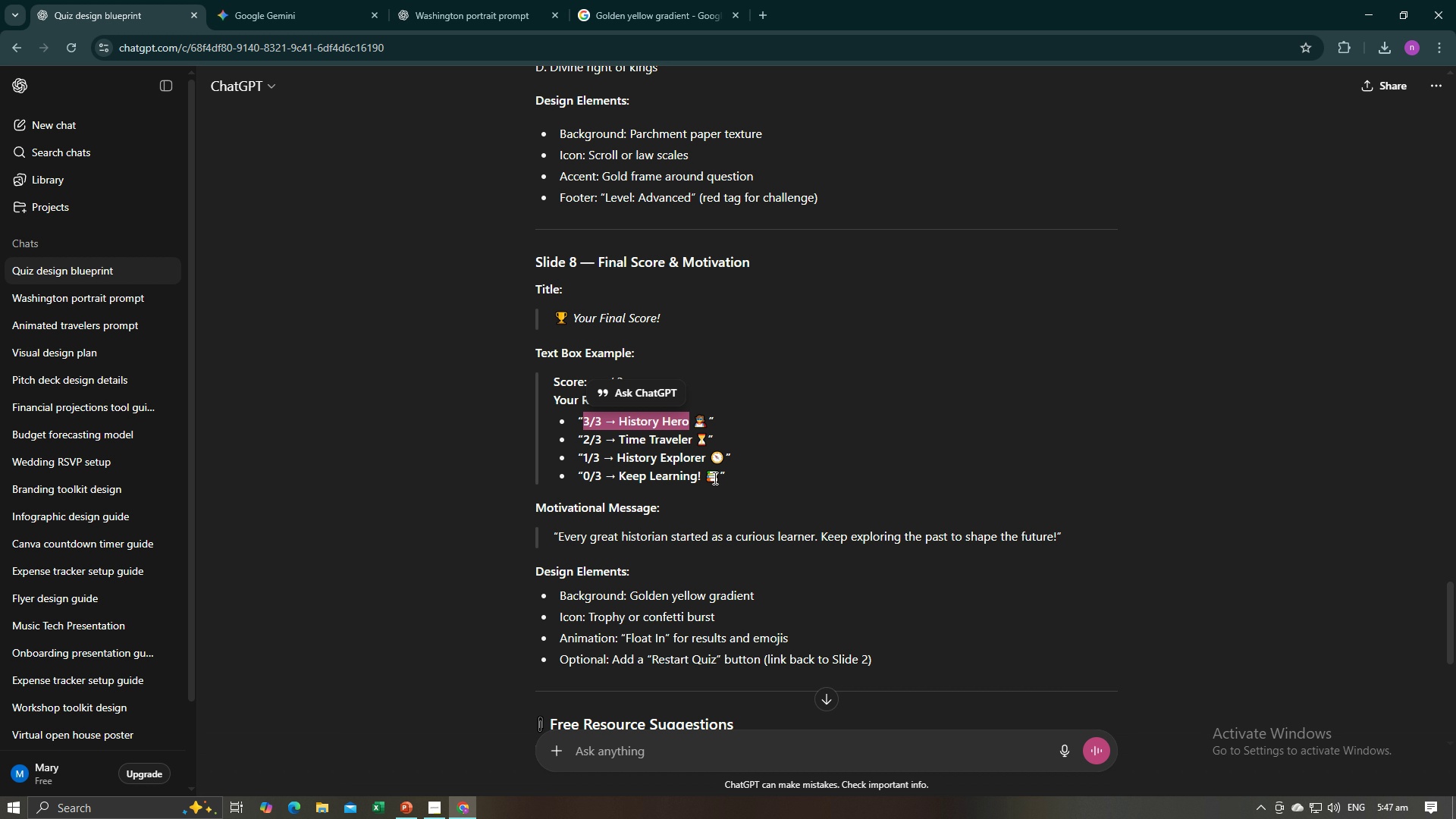 
key(Alt+Tab)
 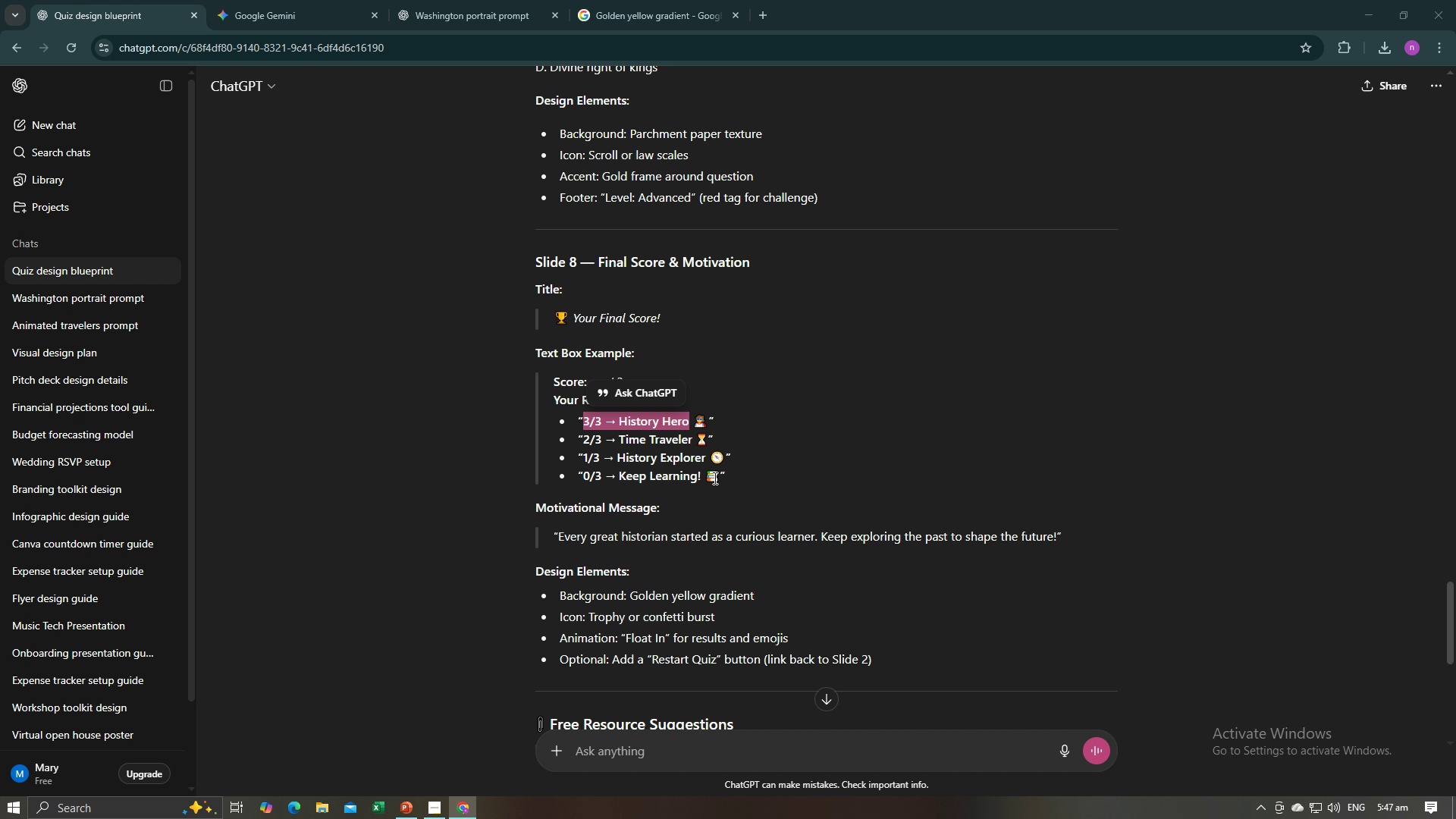 
key(Alt+AltLeft)
 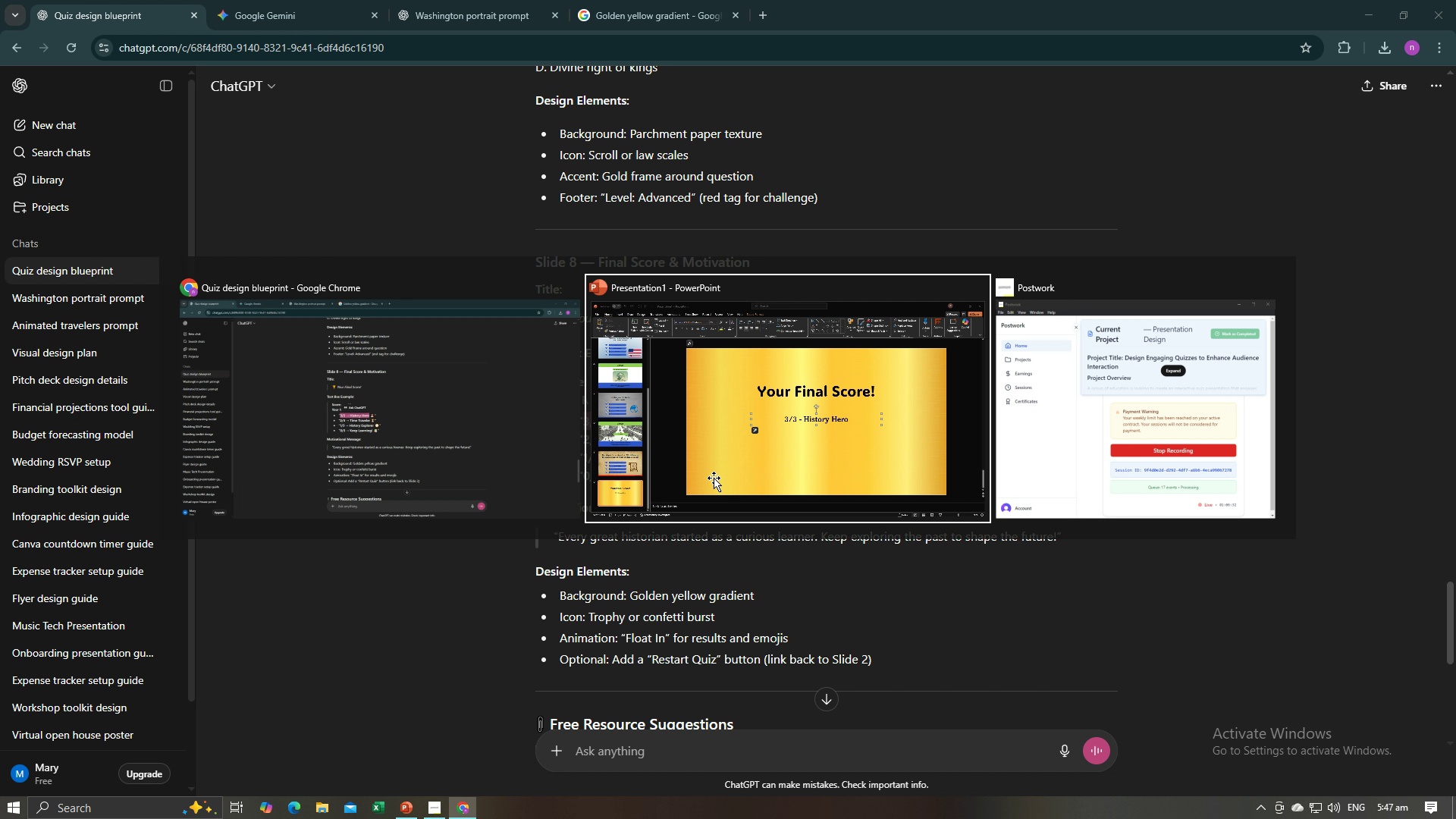 
key(Alt+Tab)
 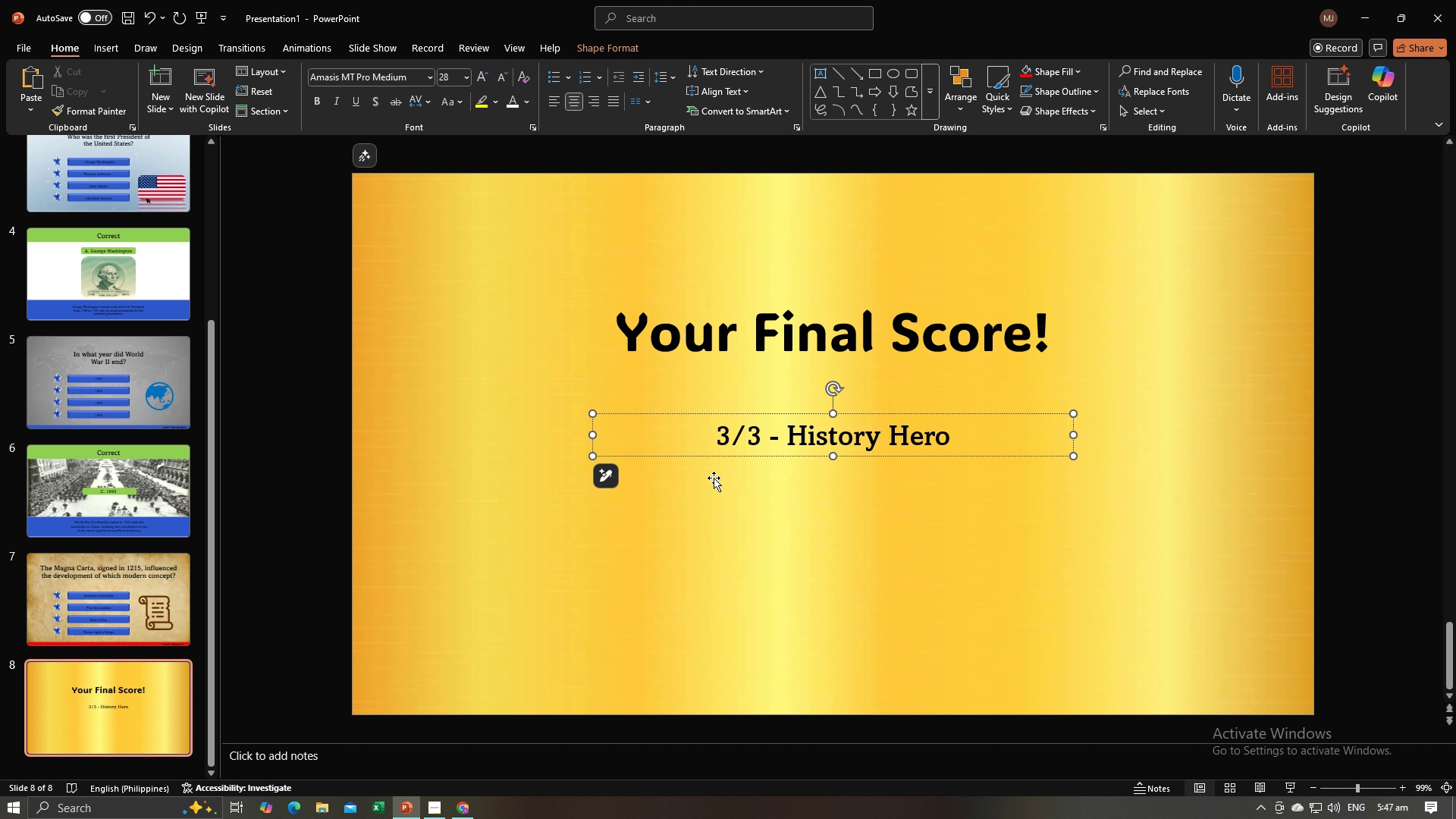 
key(Alt+AltLeft)
 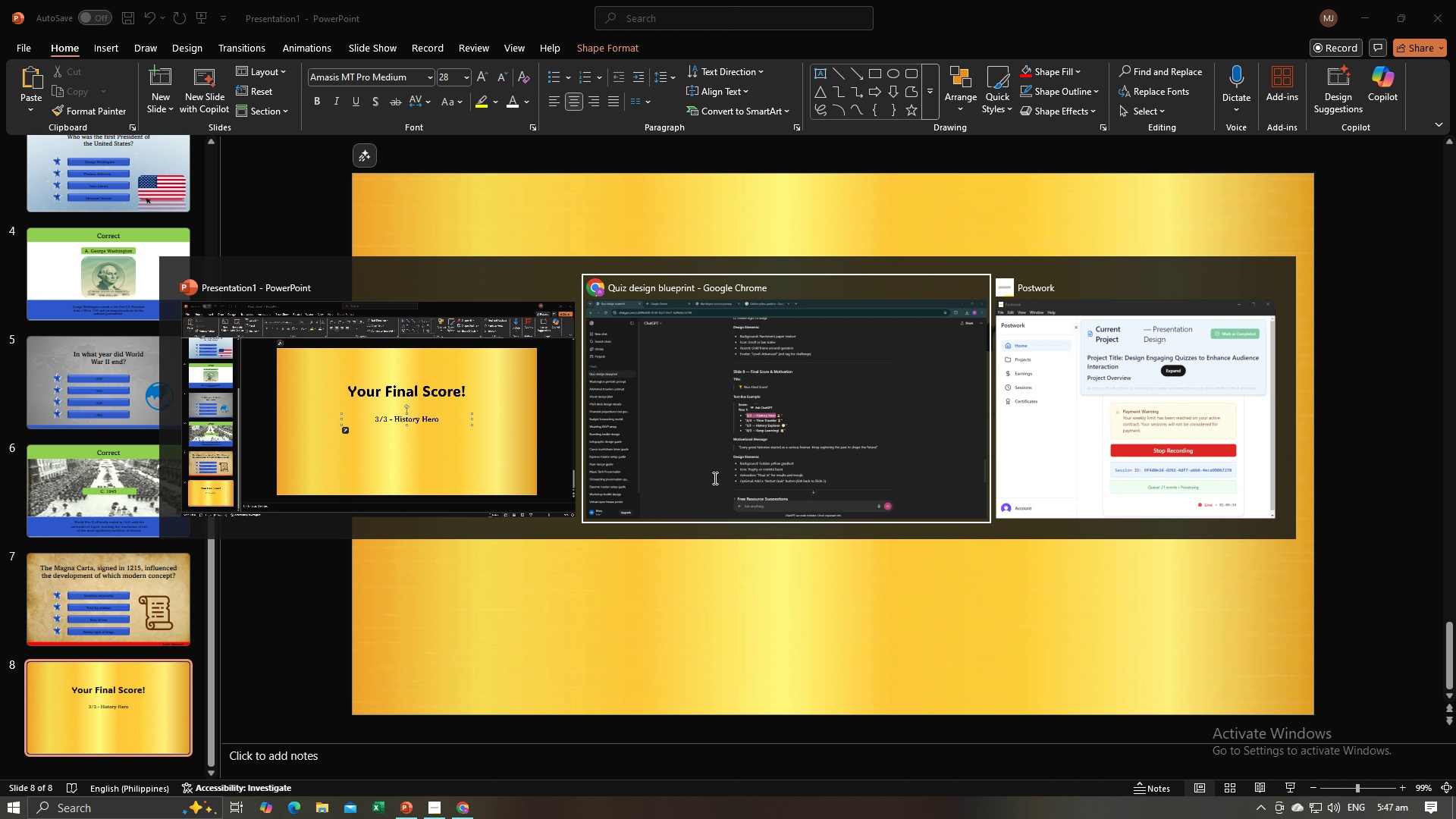 
key(Alt+Tab)
 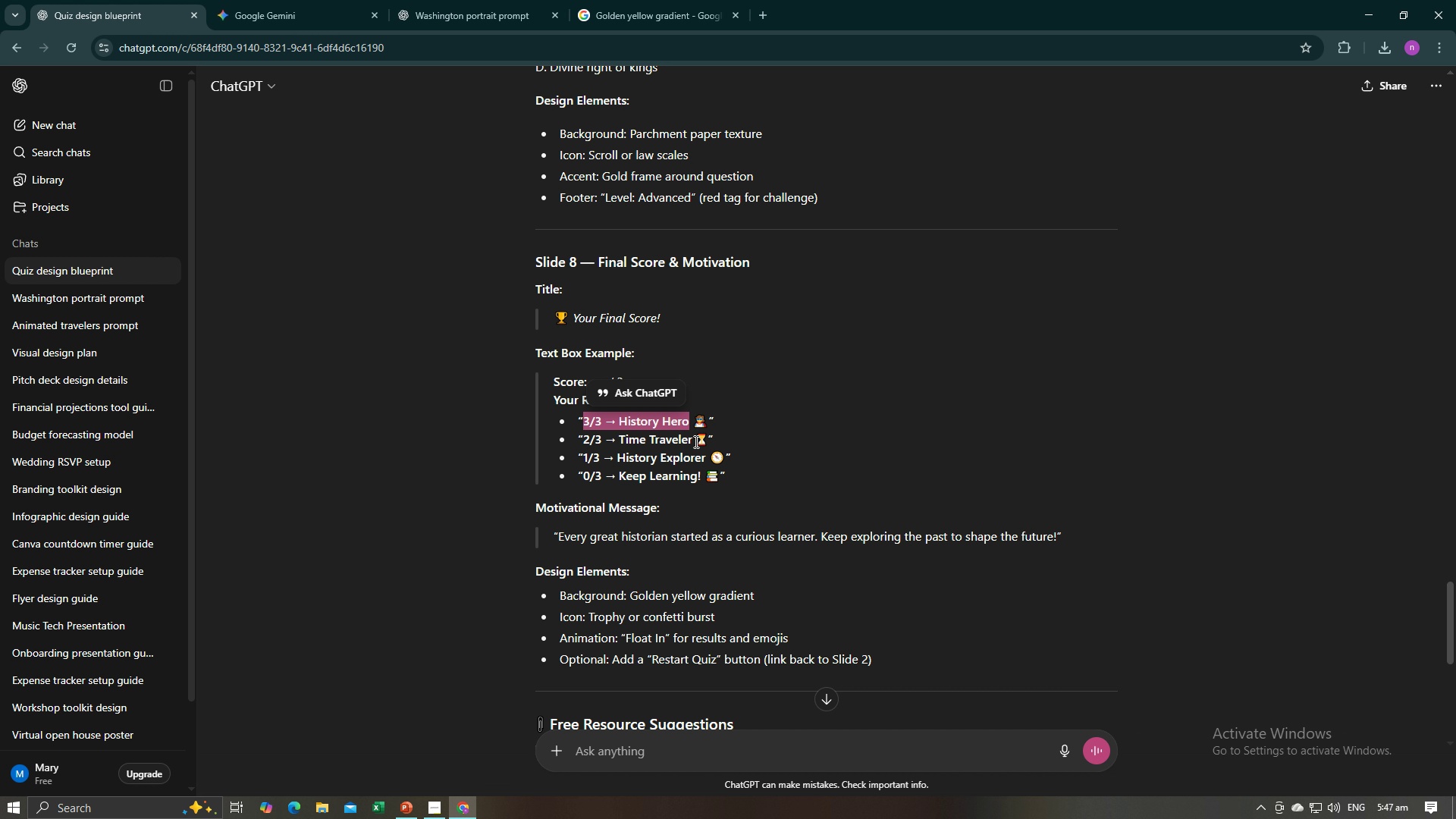 
left_click_drag(start_coordinate=[694, 441], to_coordinate=[585, 441])
 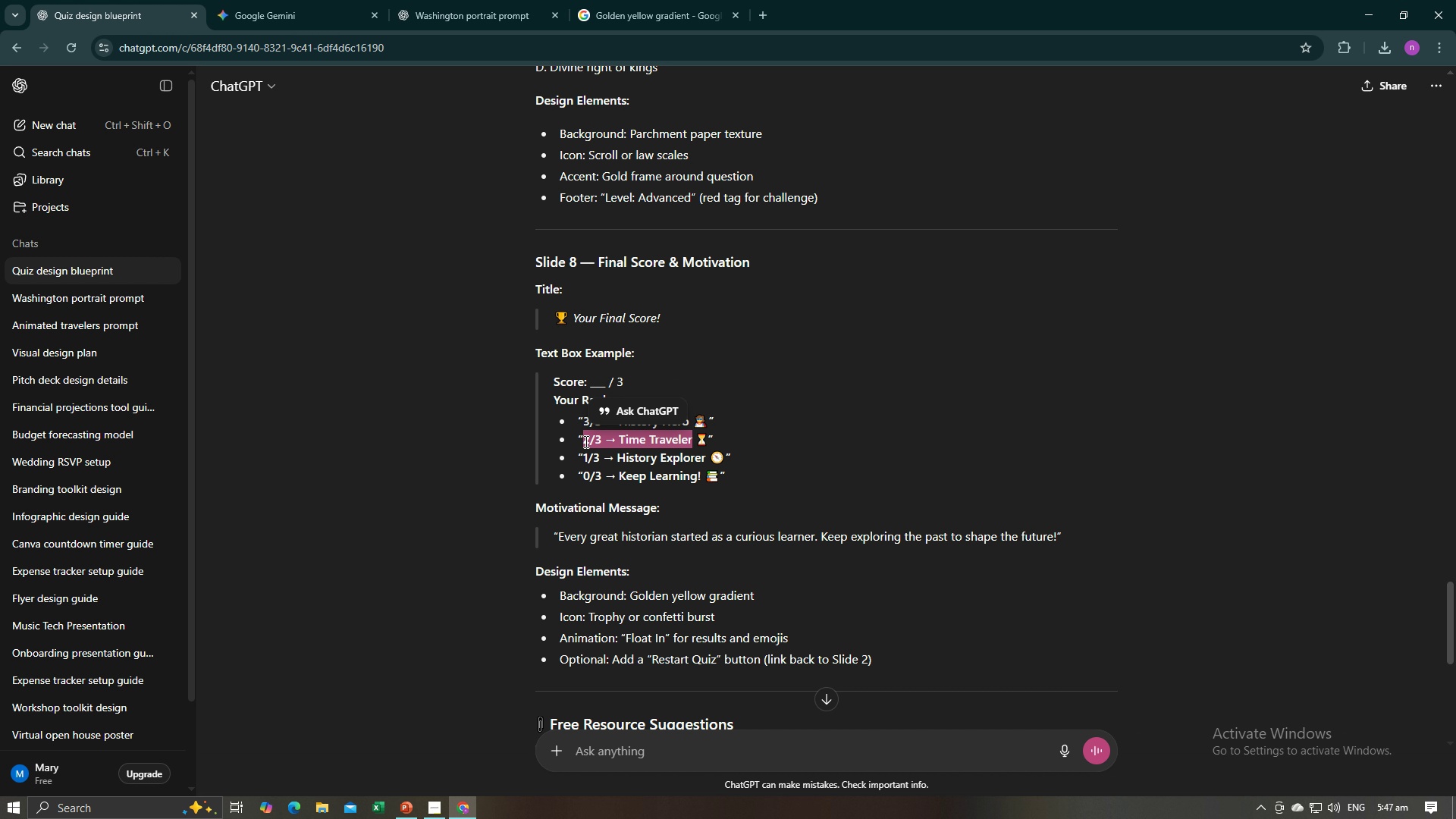 
key(Control+C)
 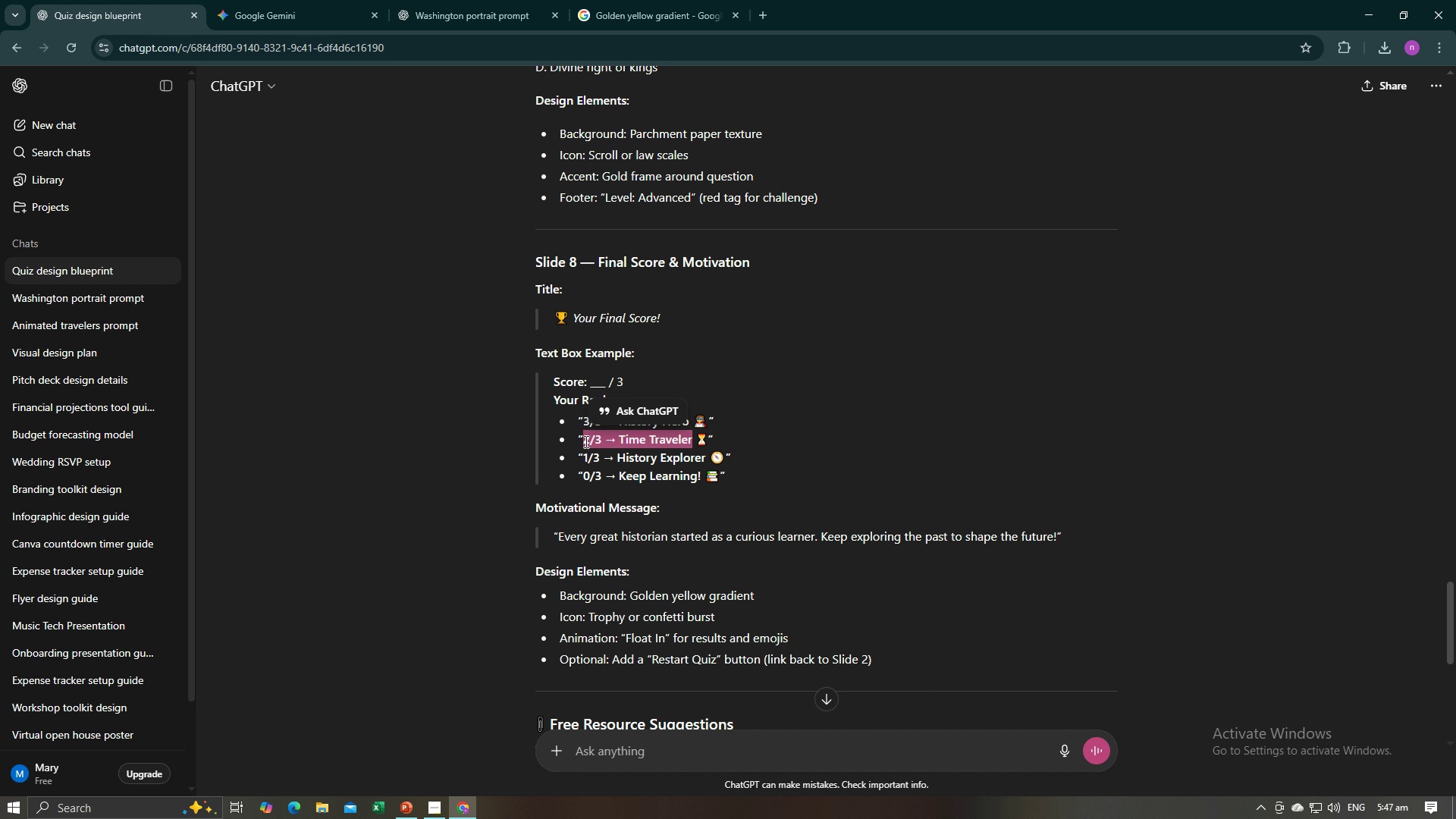 
key(Control+C)
 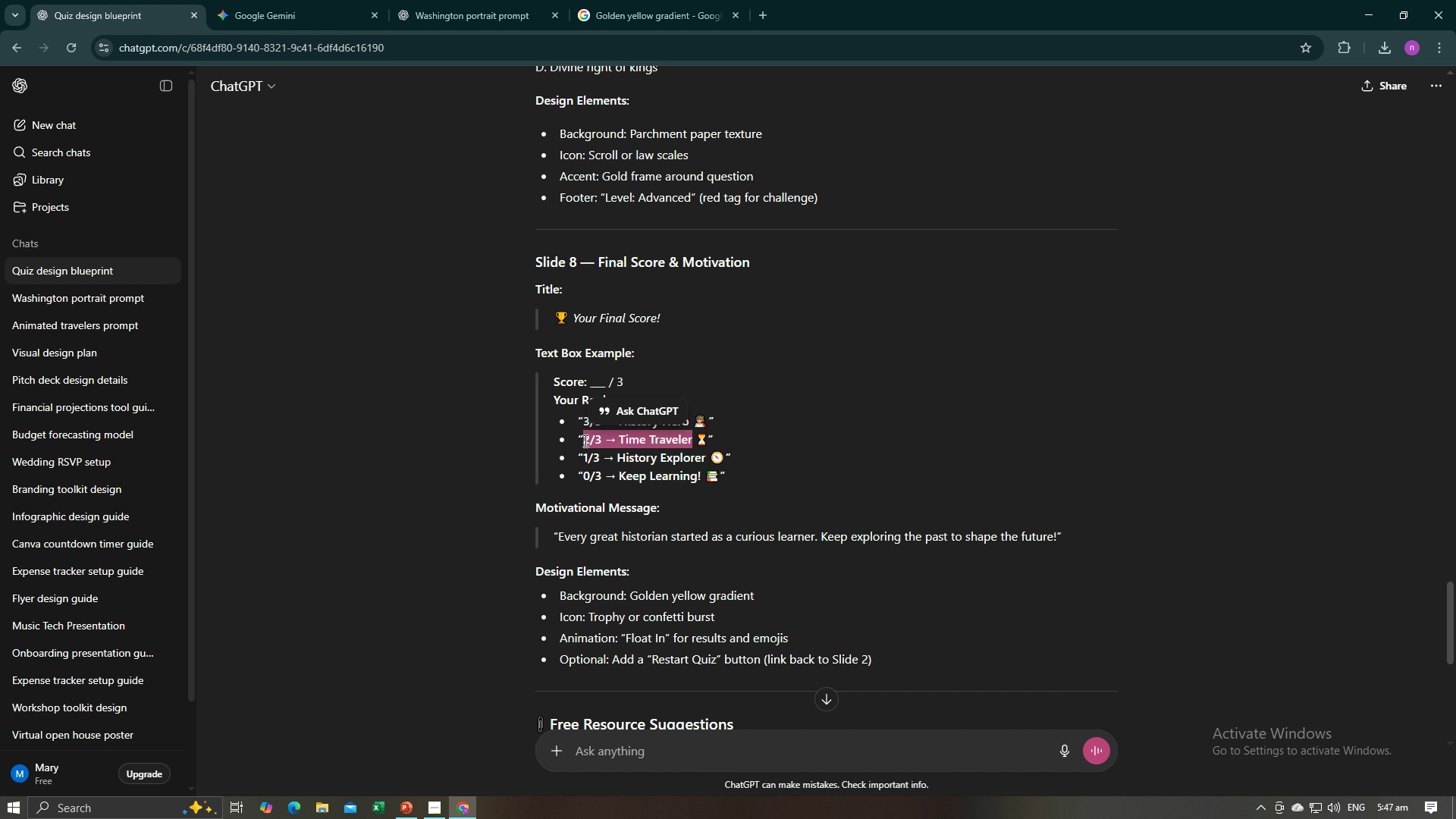 
key(Alt+AltLeft)
 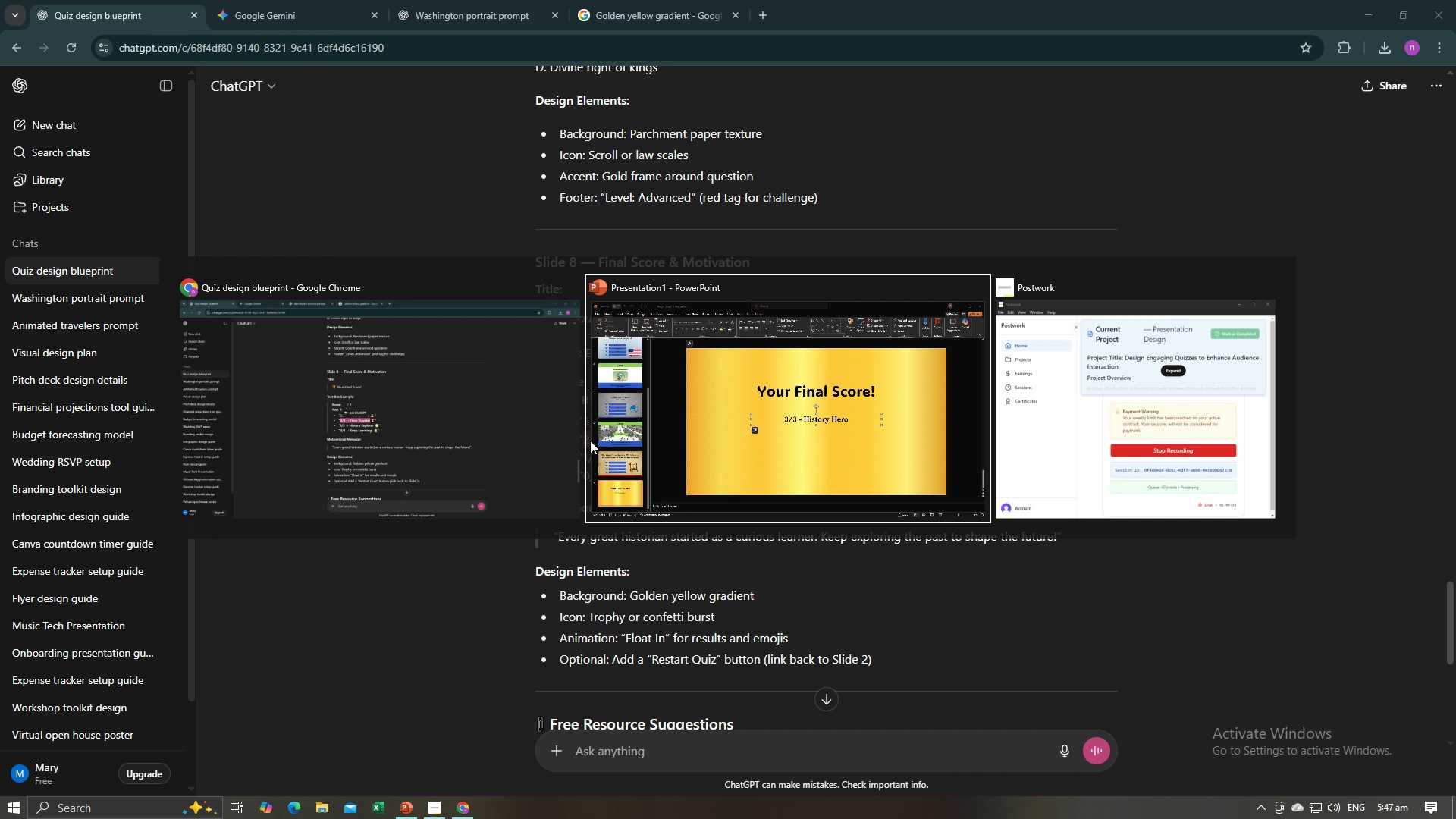 
key(Alt+Tab)
 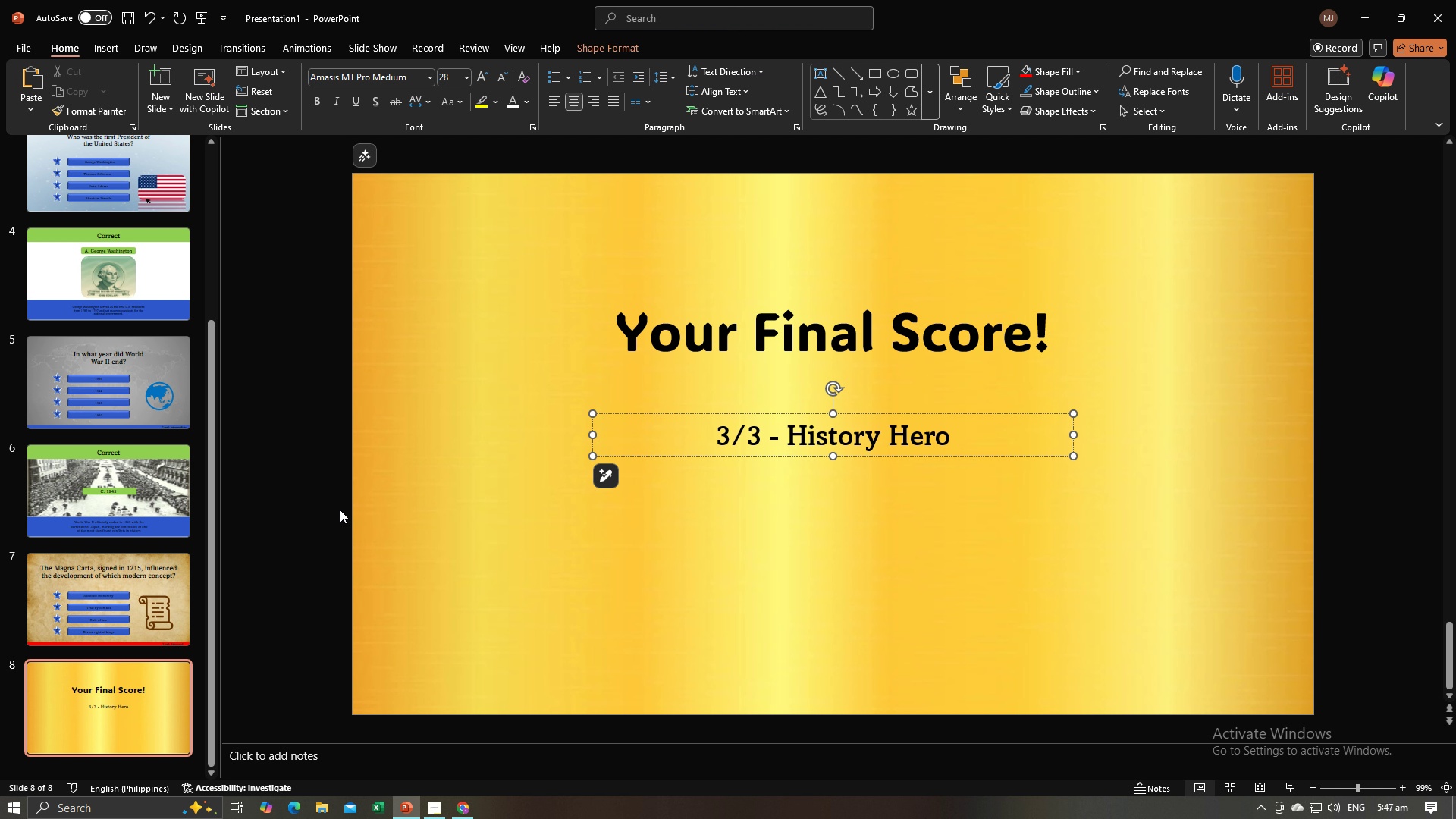 
left_click([340, 510])
 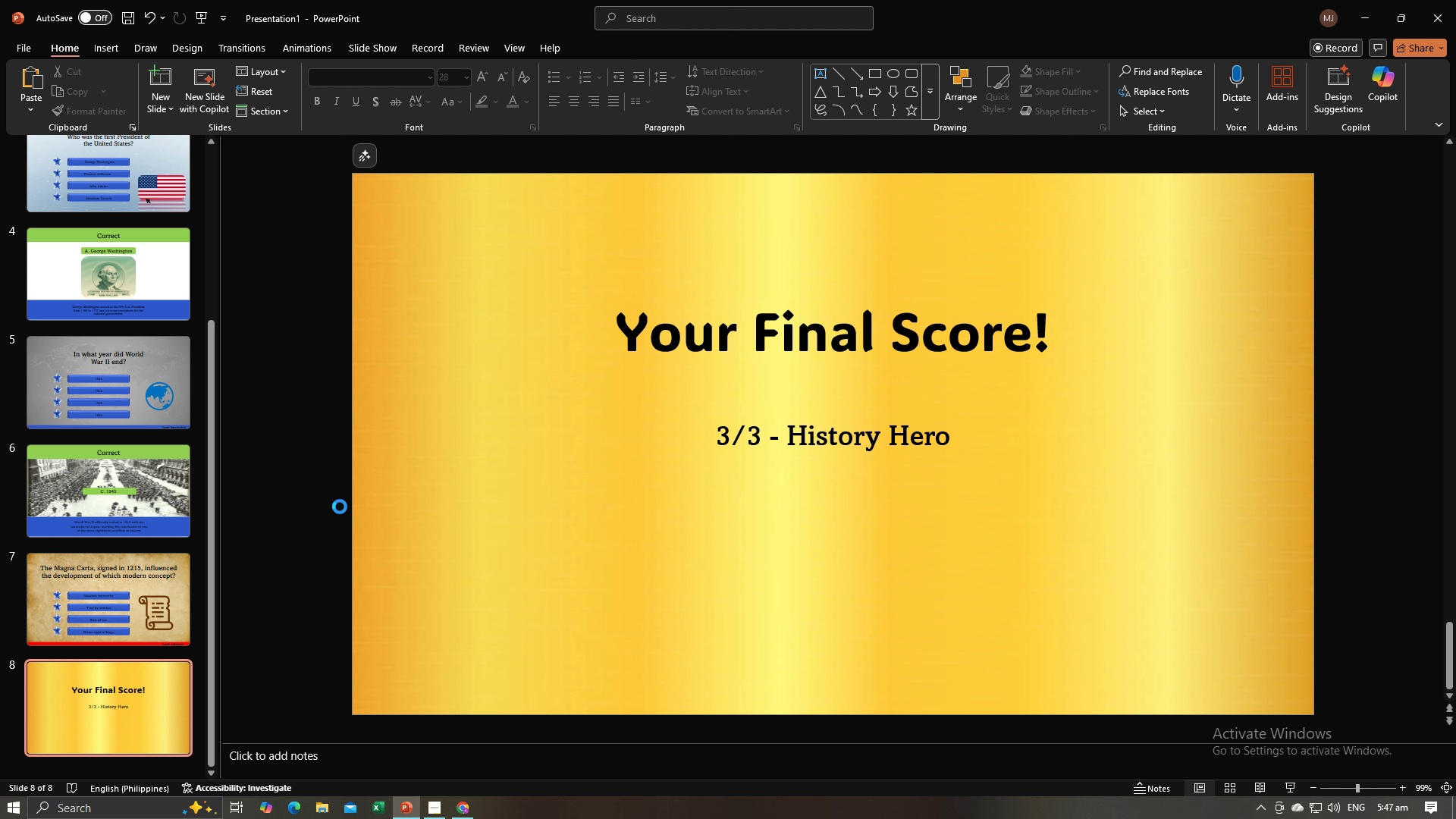 
key(Control+V)
 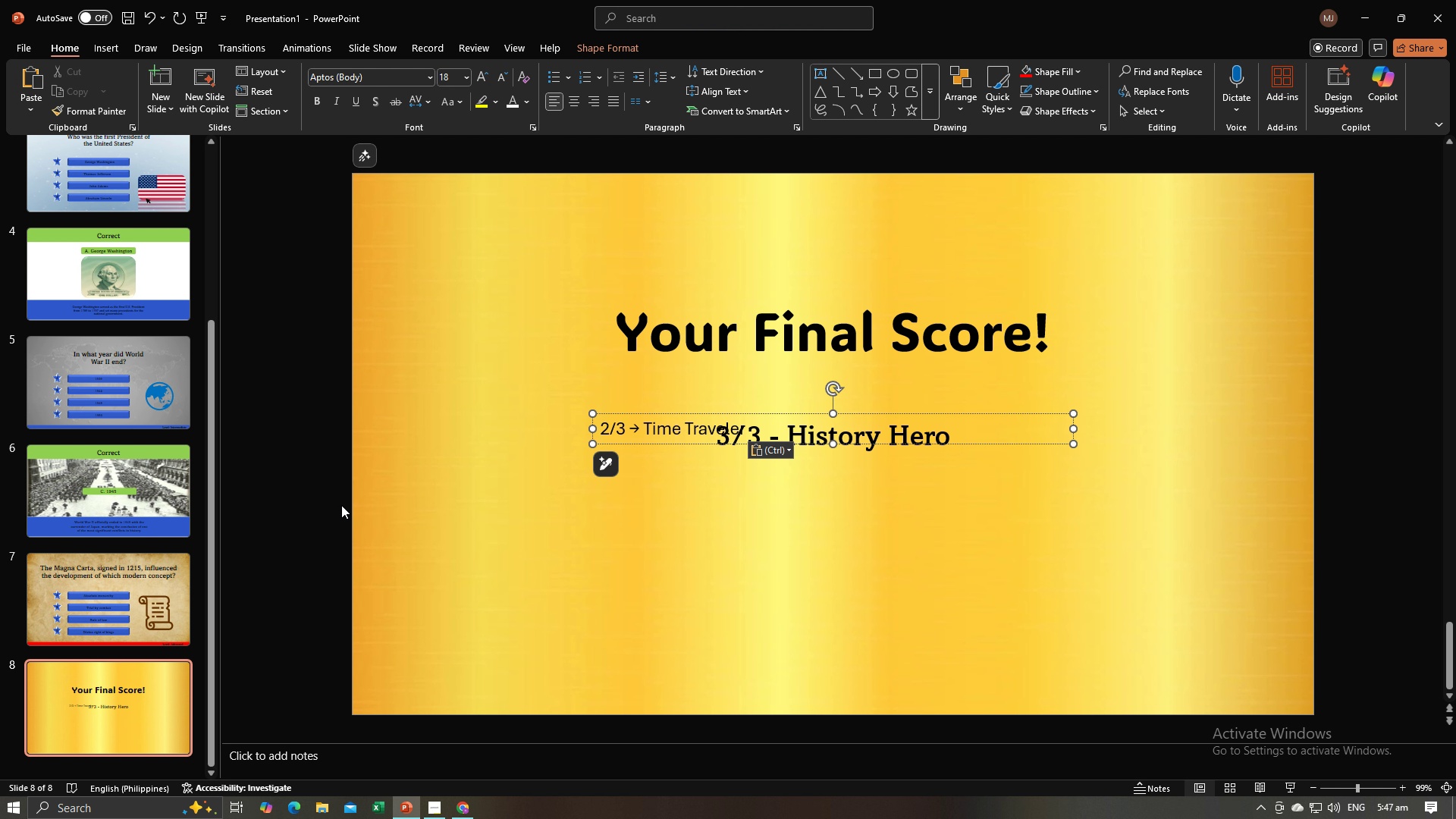 
key(Control+A)
 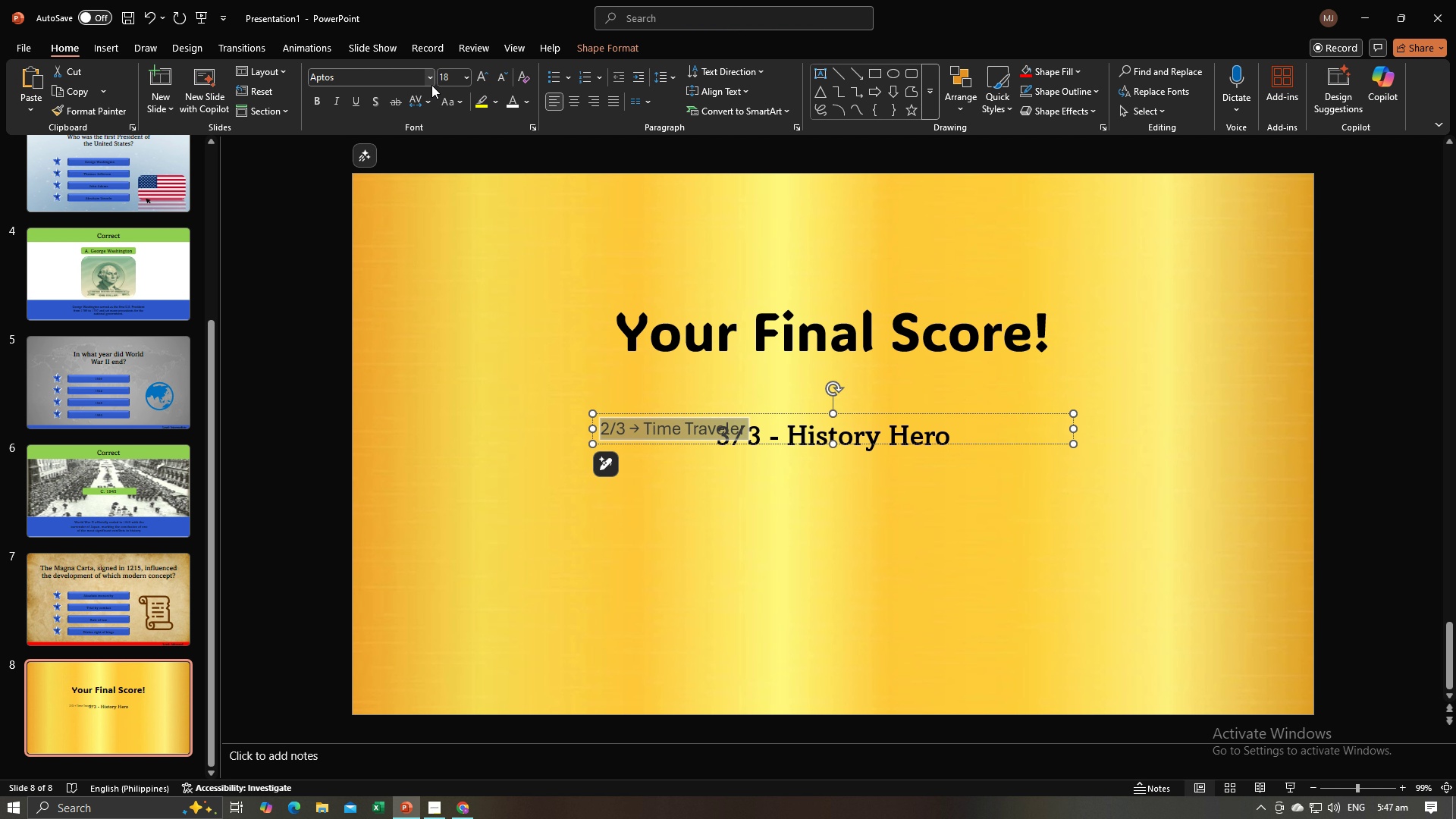 
left_click([432, 85])
 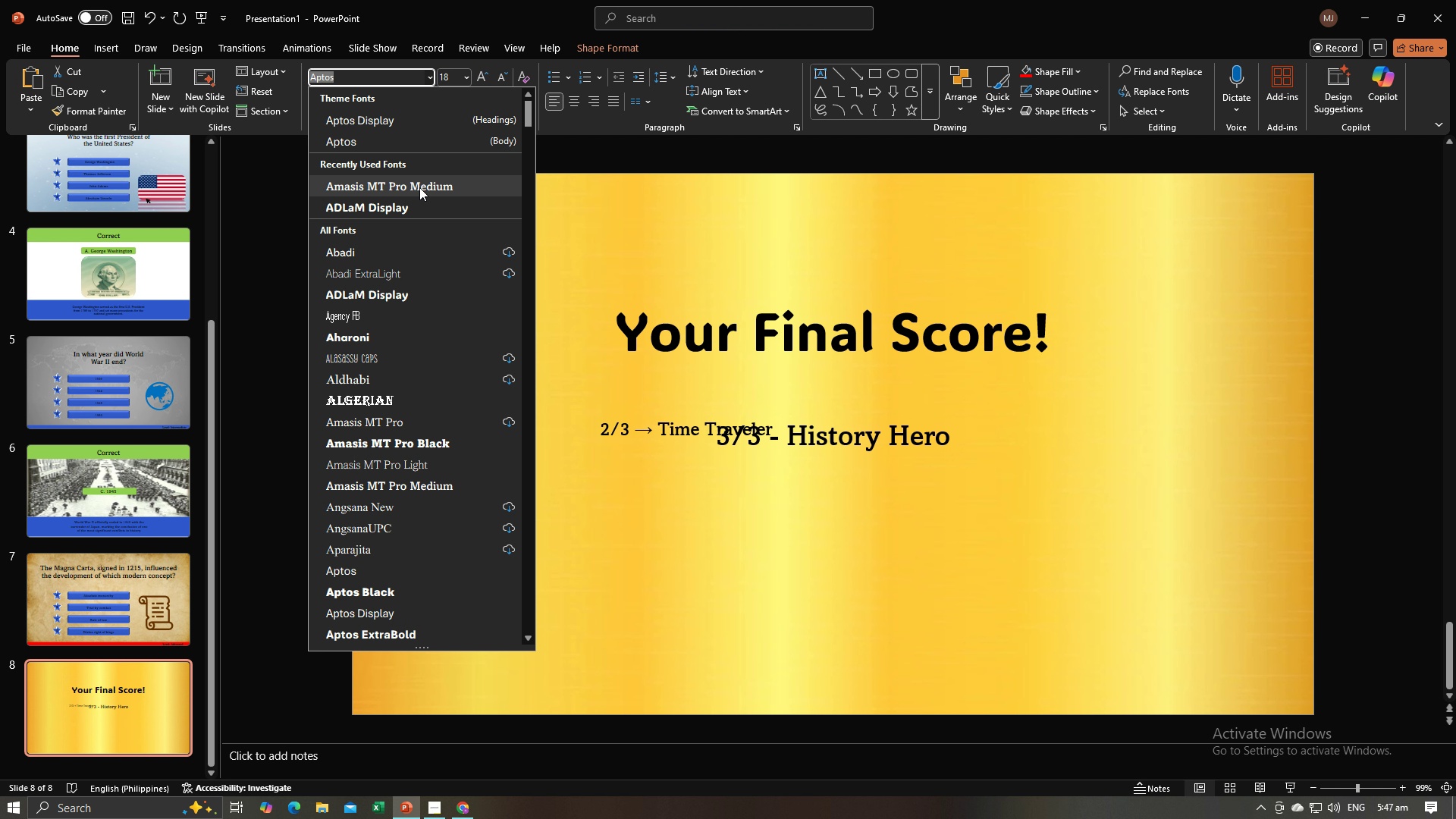 
left_click([419, 187])
 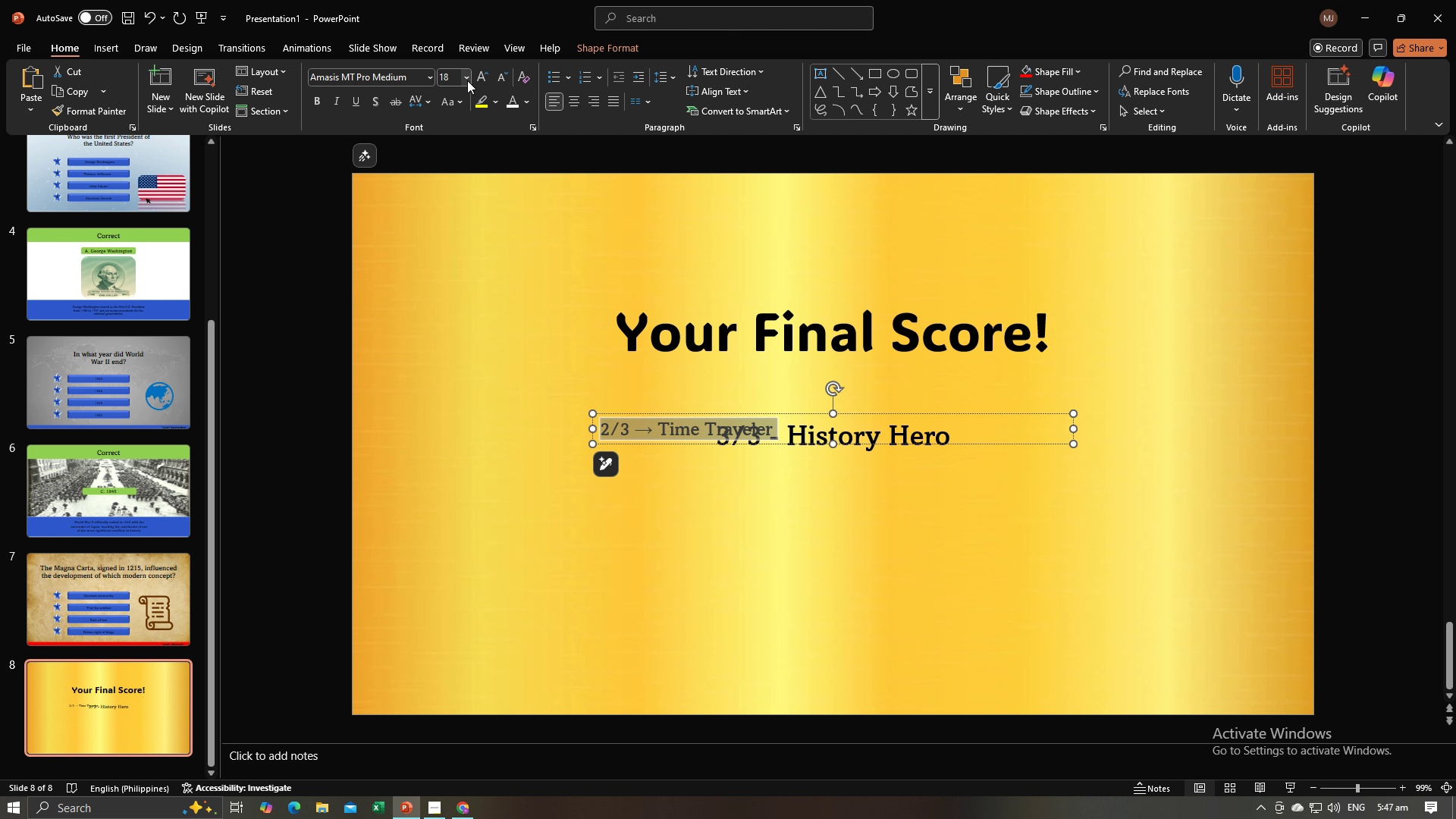 
left_click([467, 80])
 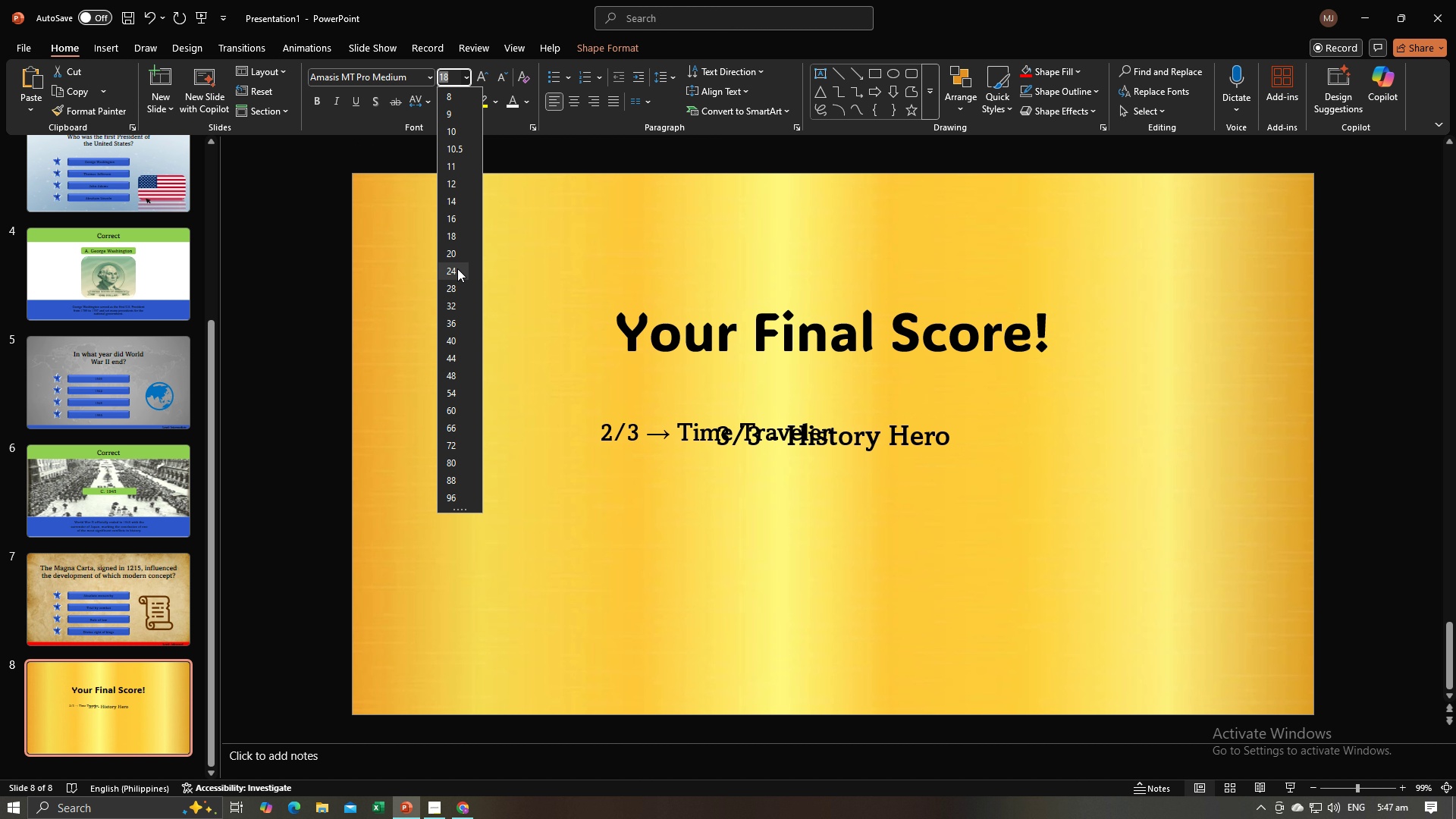 
left_click([457, 268])
 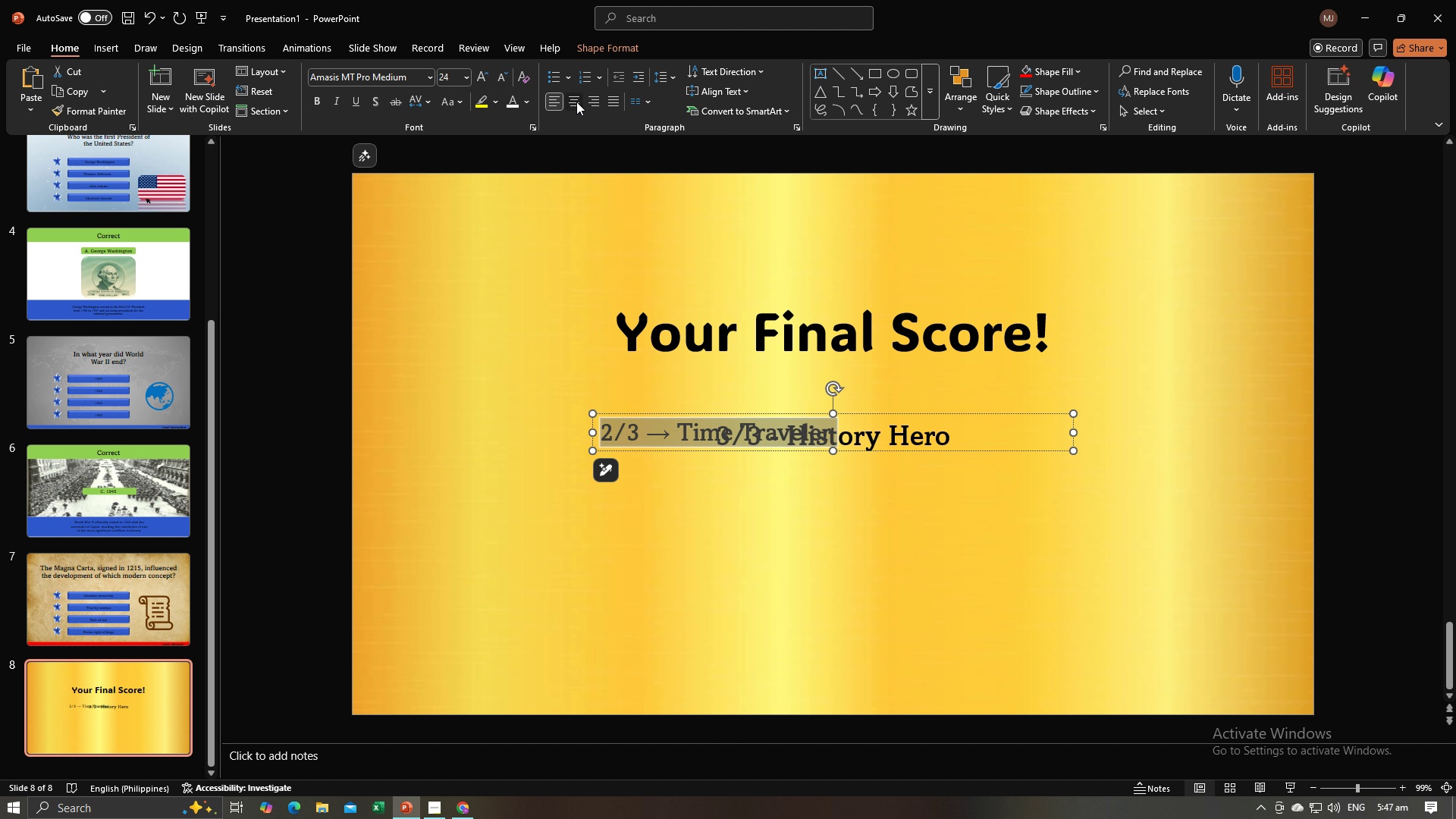 
wait(7.06)
 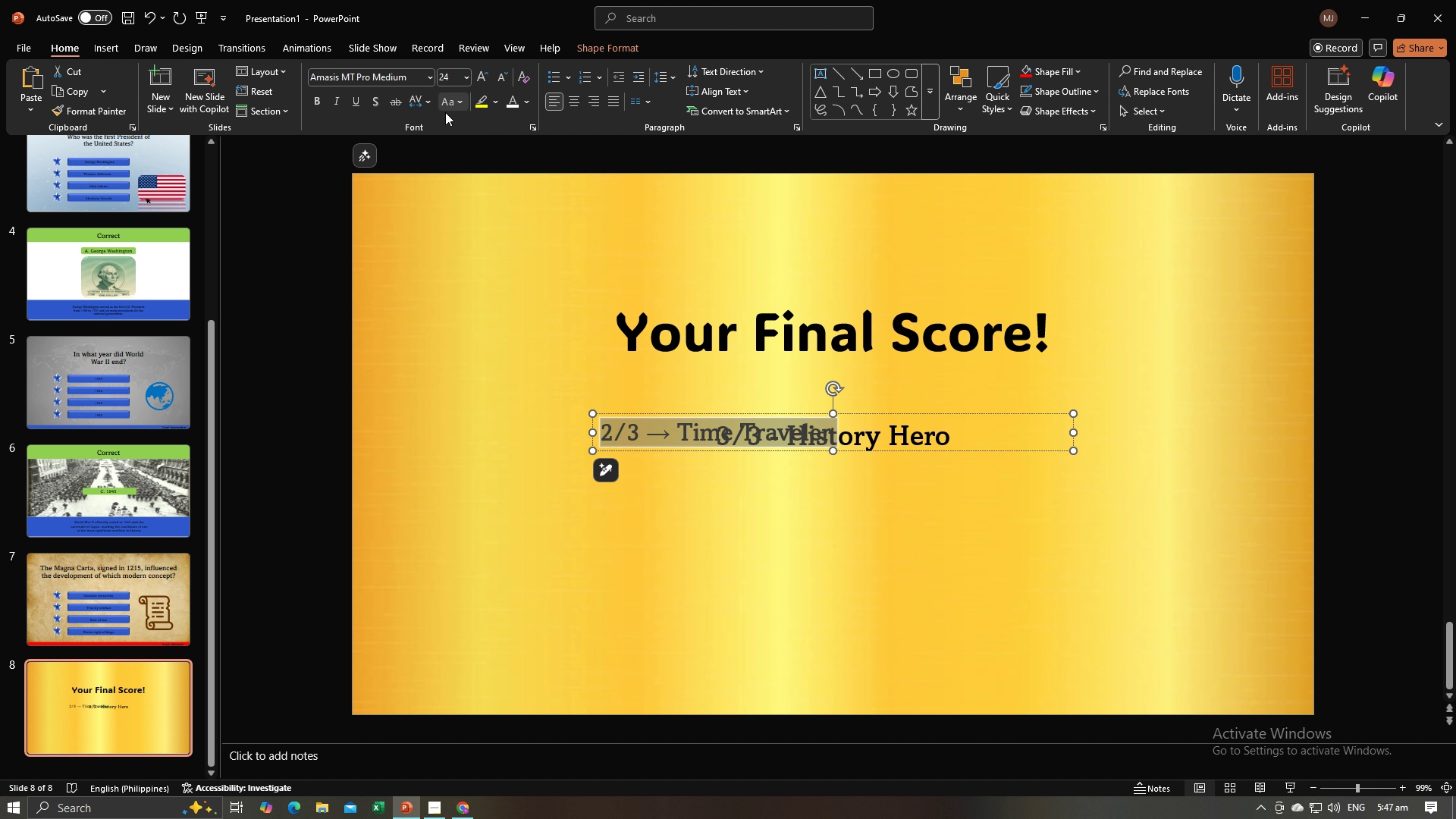 
left_click_drag(start_coordinate=[738, 416], to_coordinate=[737, 469])
 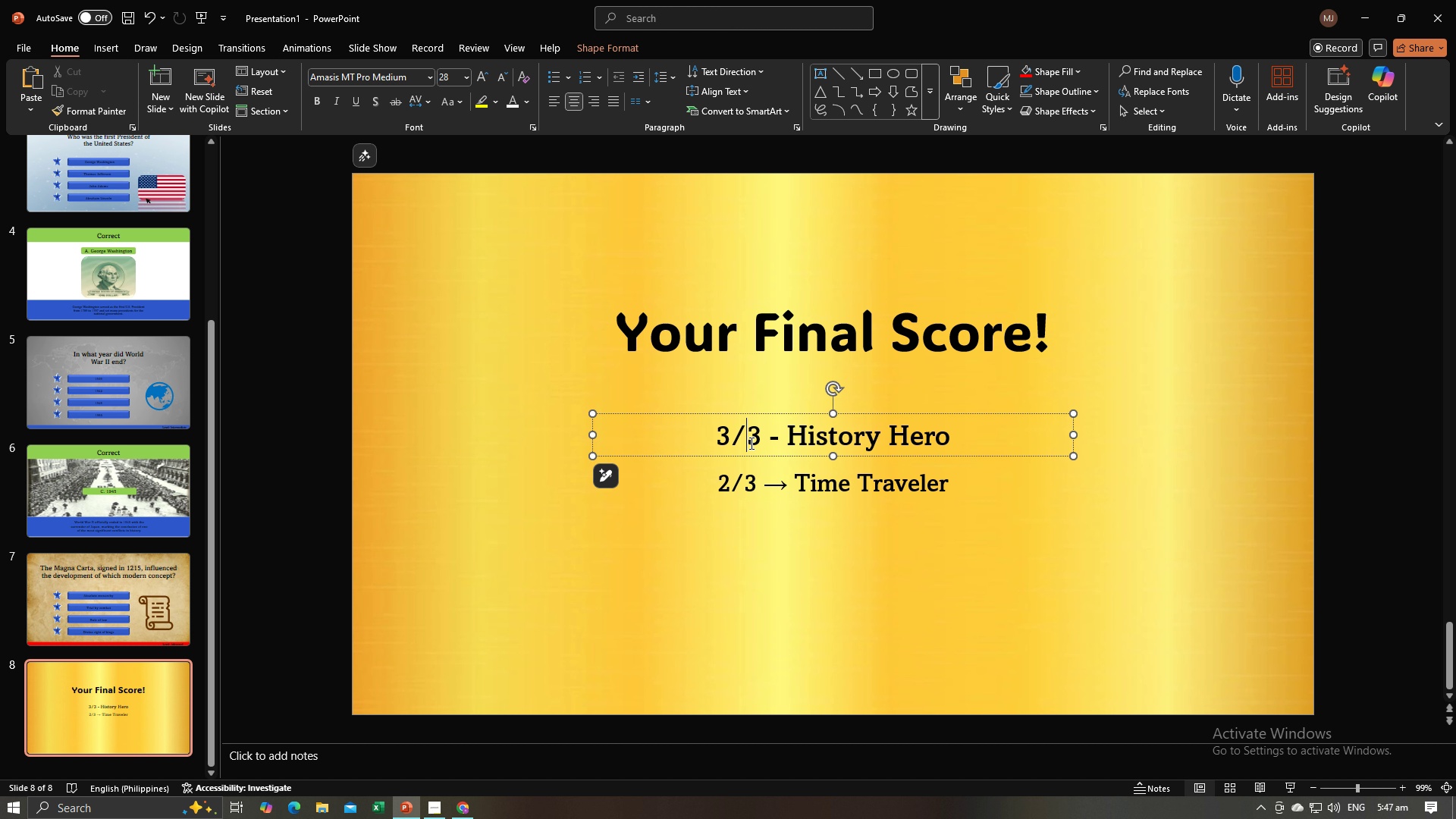 
left_click([750, 443])
 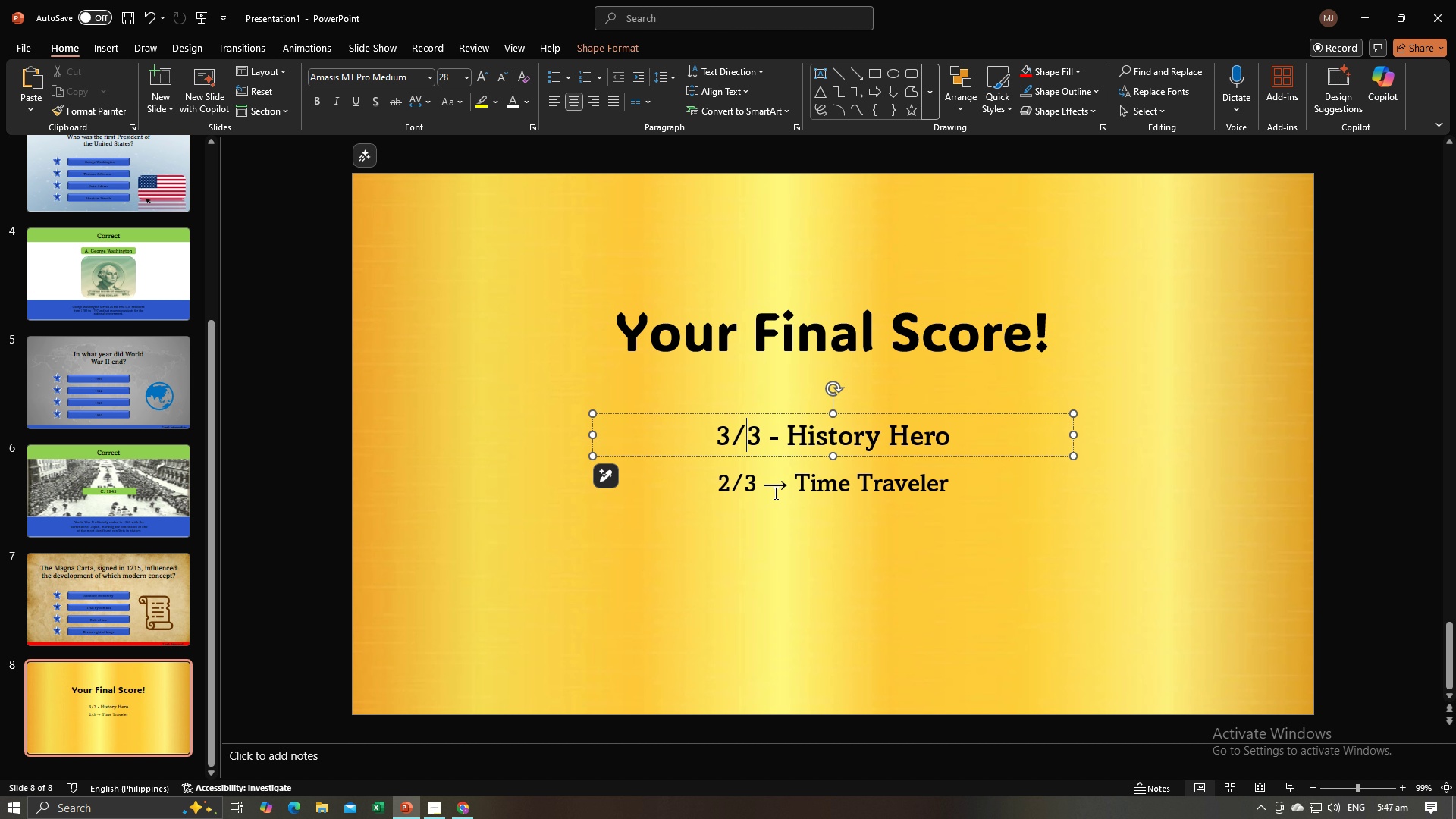 
left_click([774, 493])
 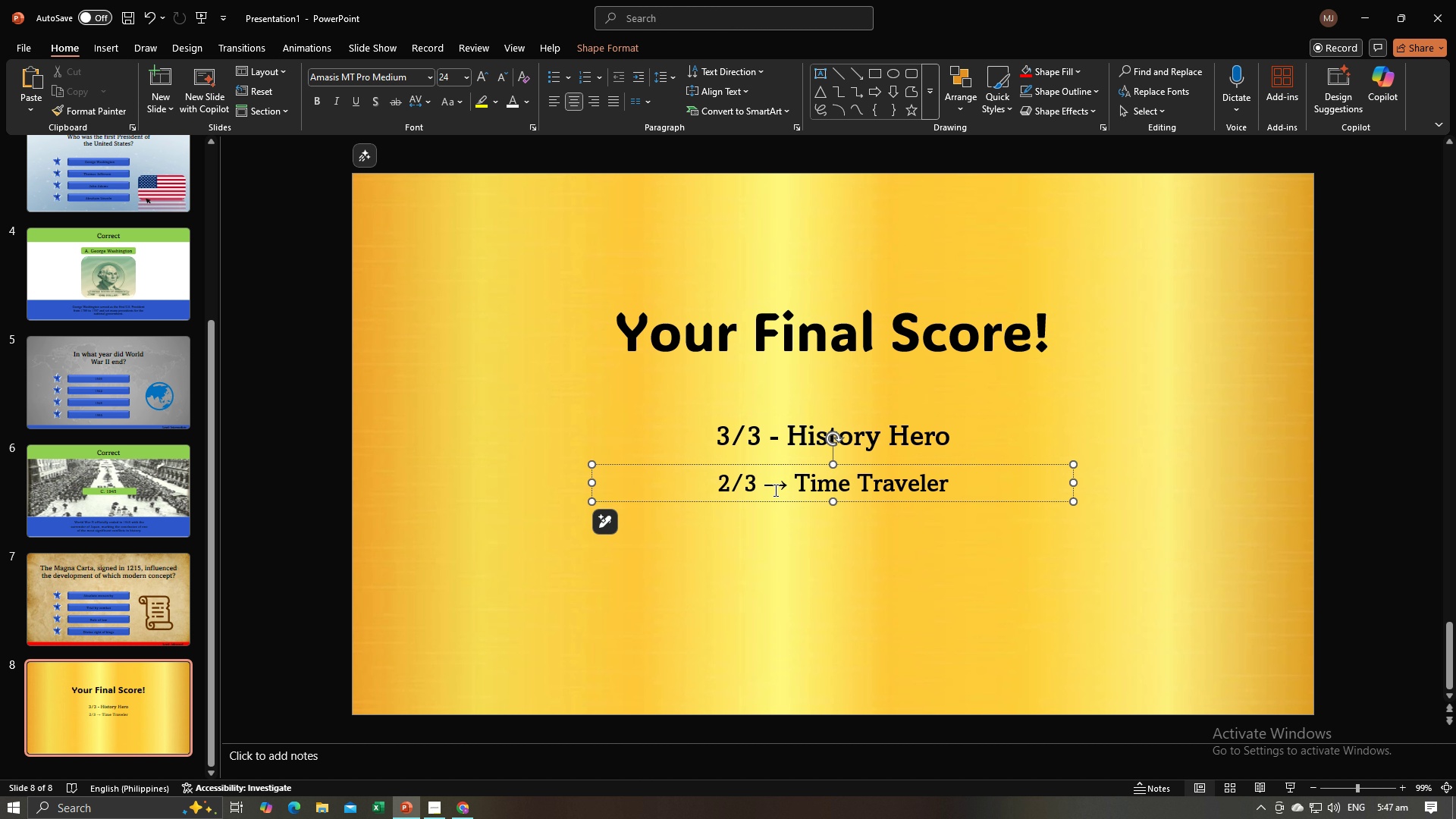 
key(Control+A)
 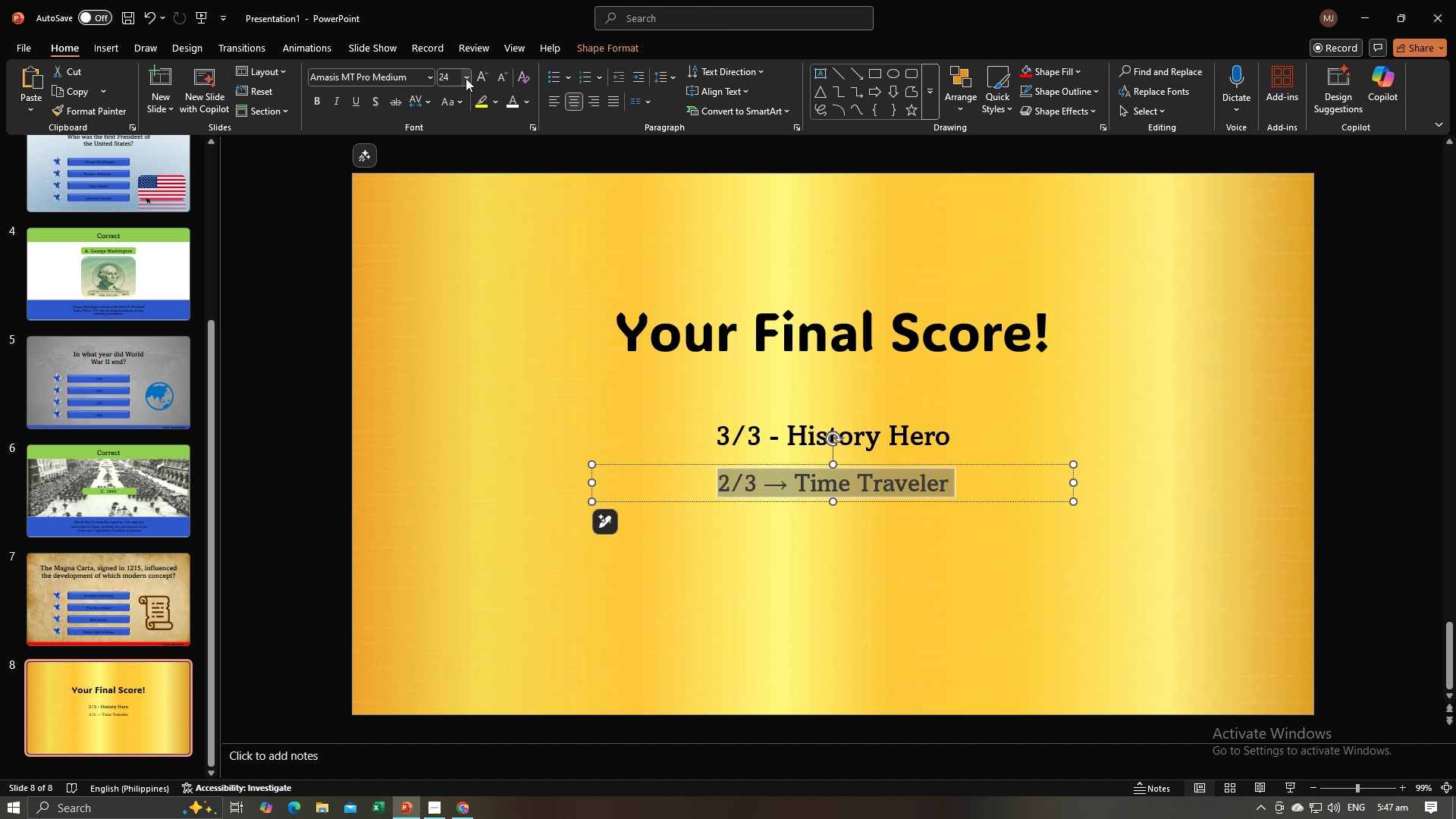 
left_click([466, 78])
 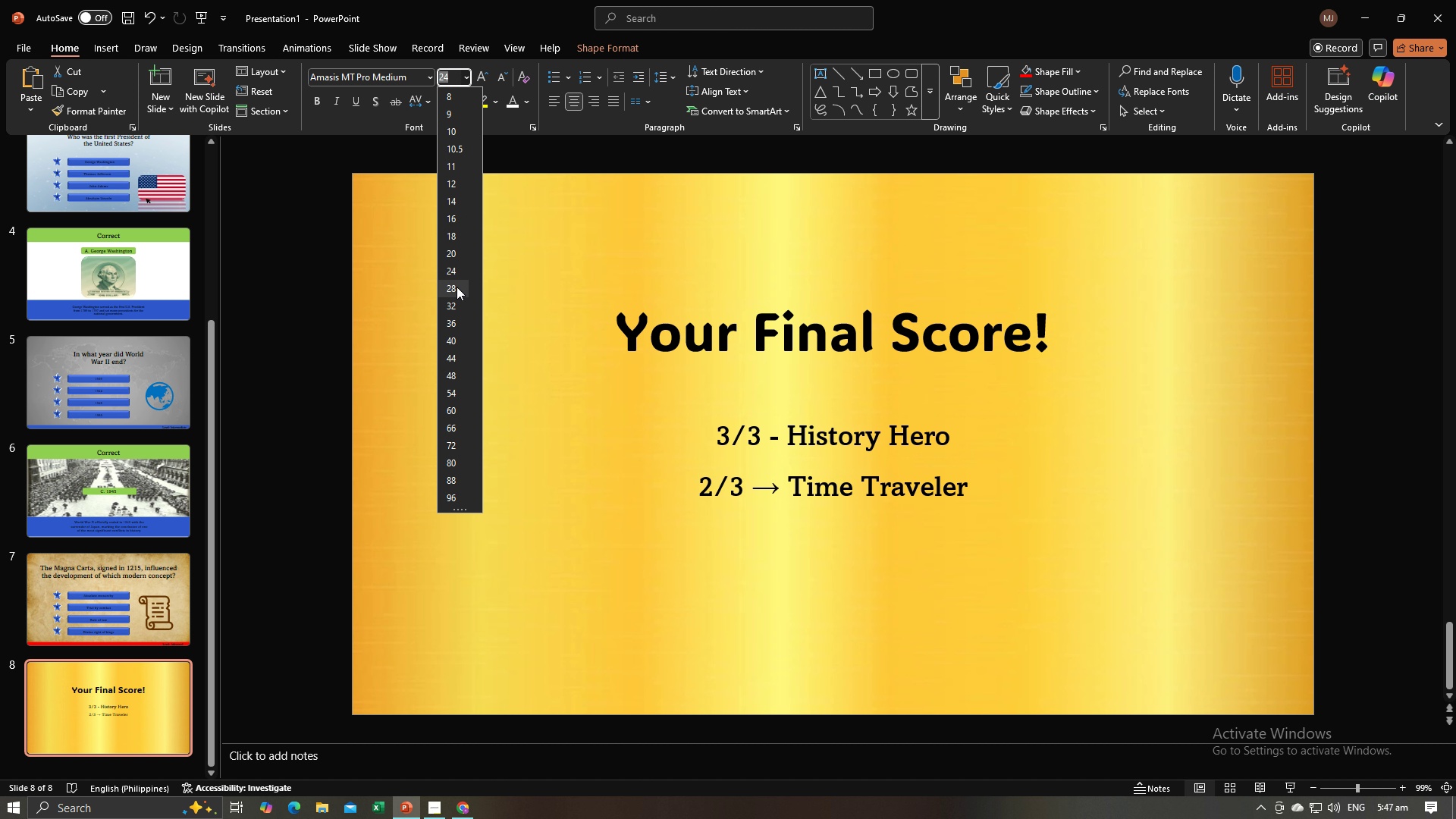 
left_click([457, 287])
 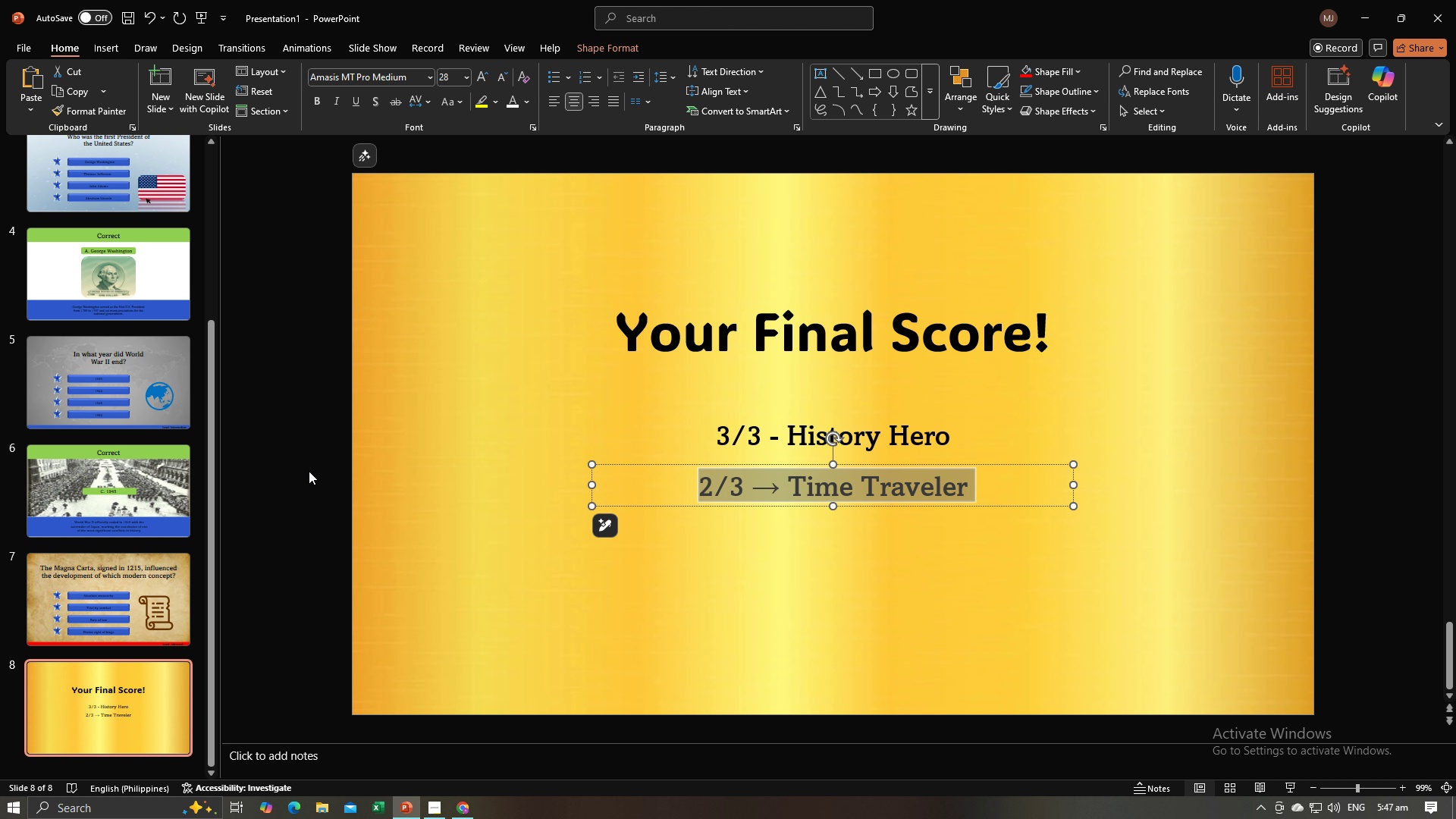 
left_click([307, 471])
 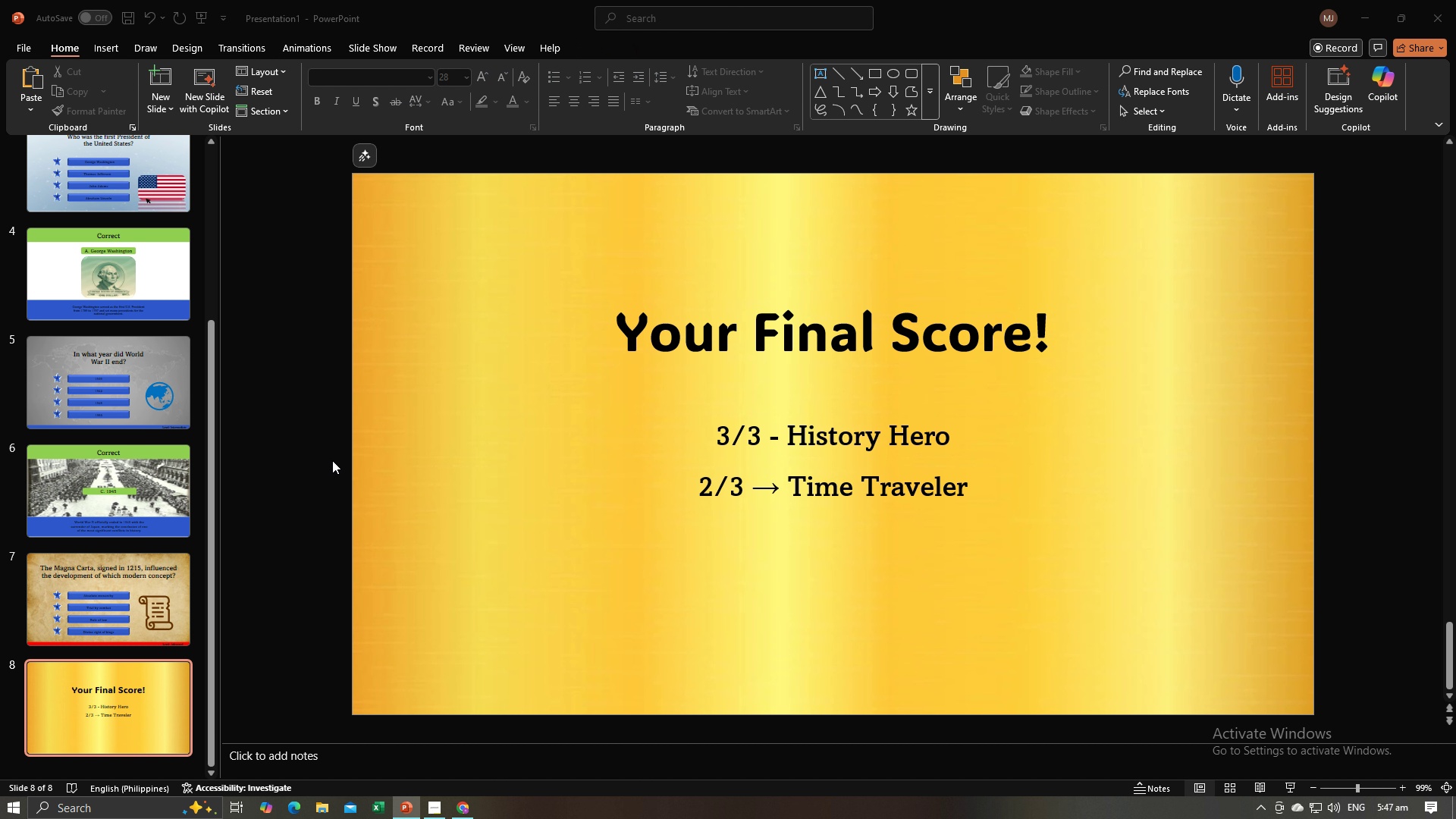 
key(Alt+AltLeft)
 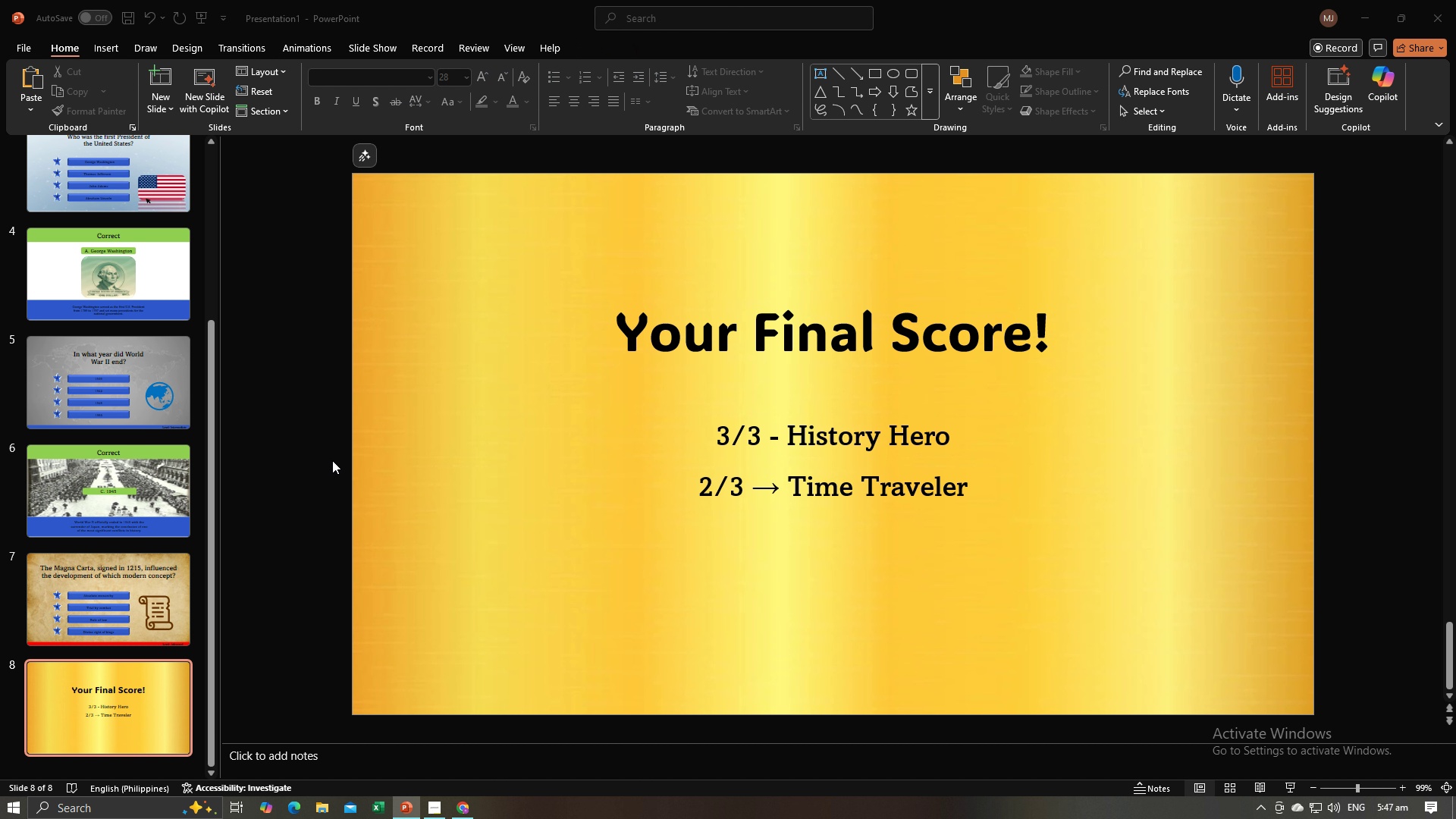 
key(Alt+Tab)
 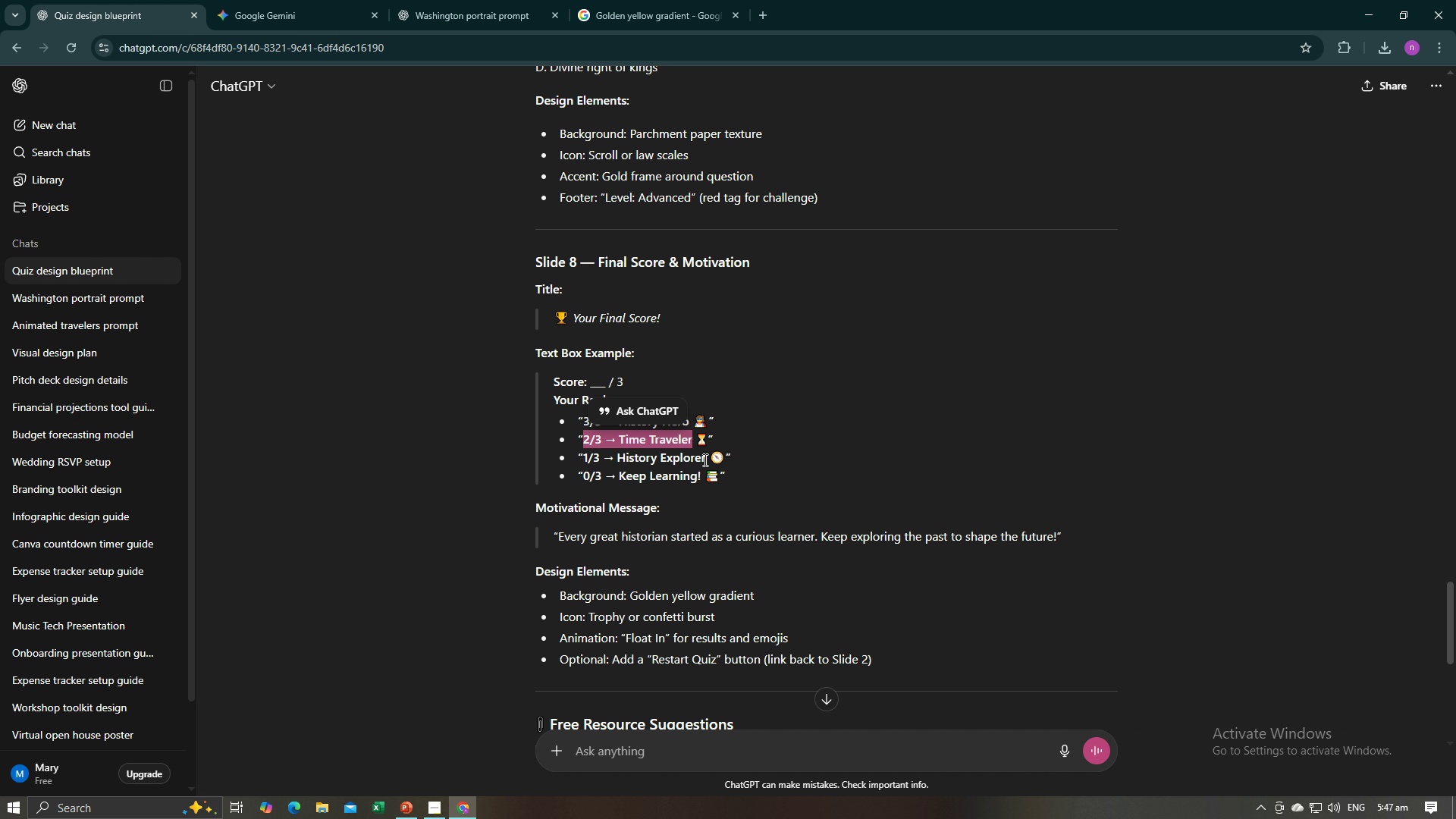 
left_click_drag(start_coordinate=[706, 460], to_coordinate=[582, 457])